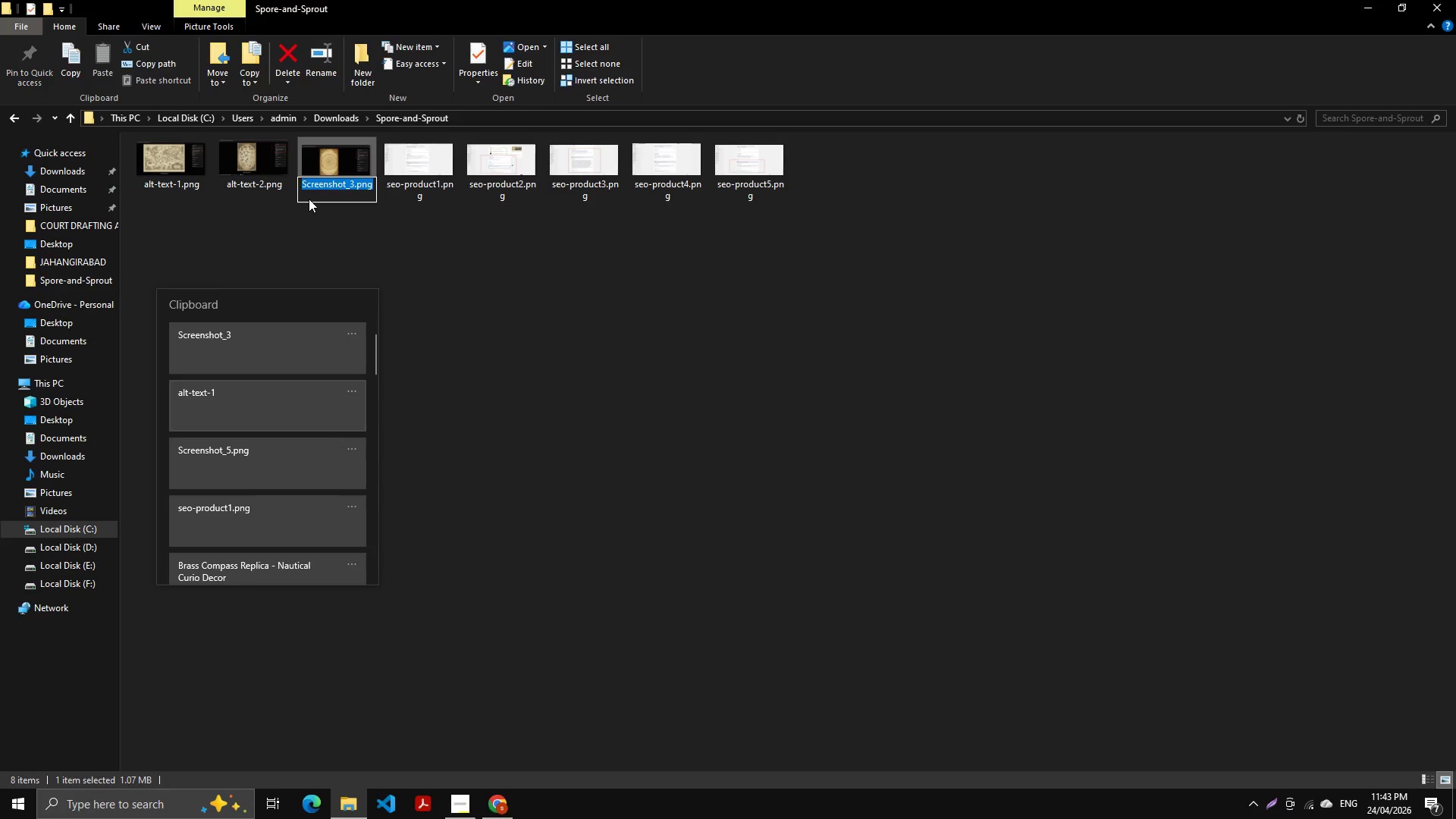 
key(Enter)
 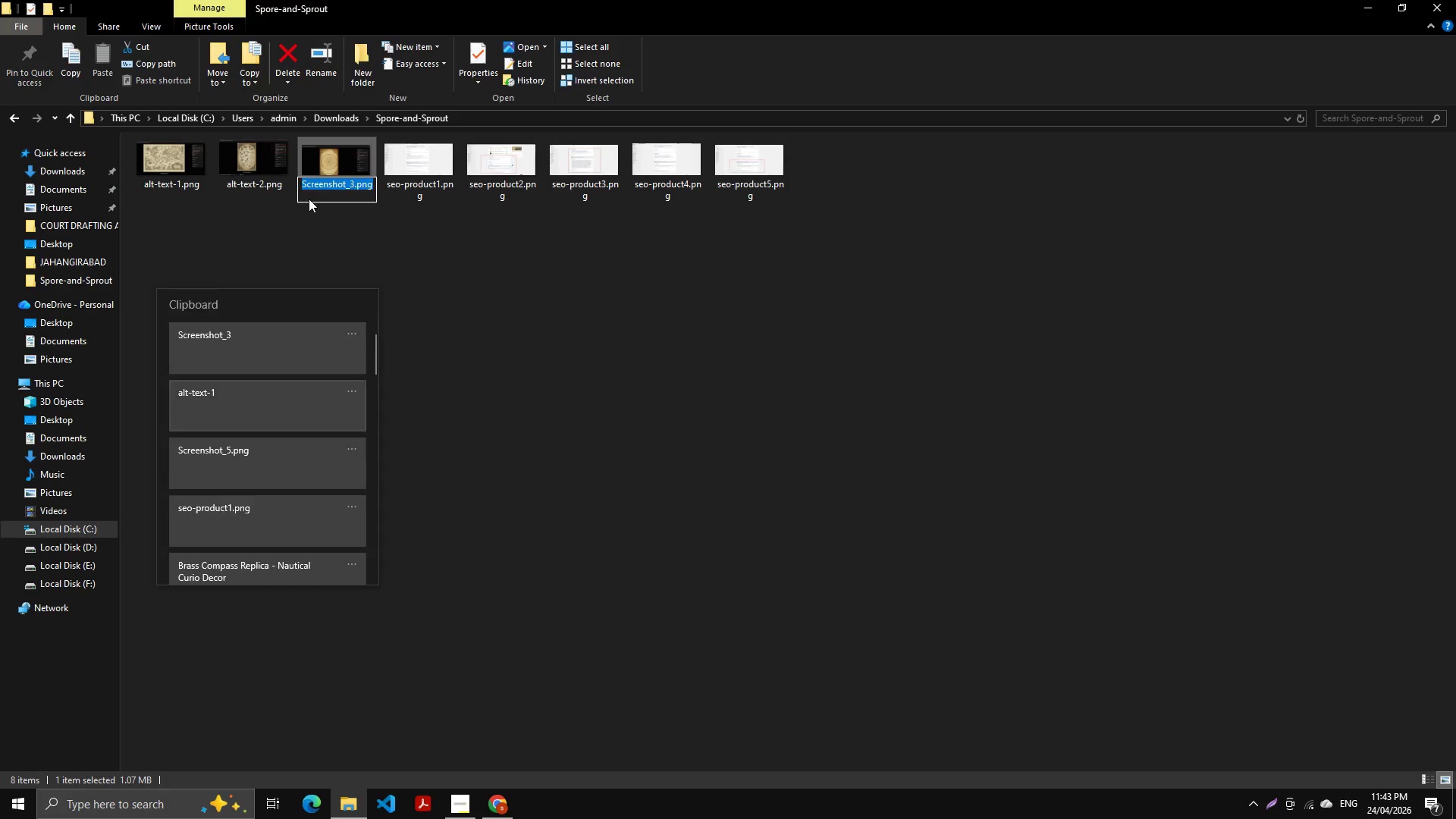 
key(Control+ControlLeft)
 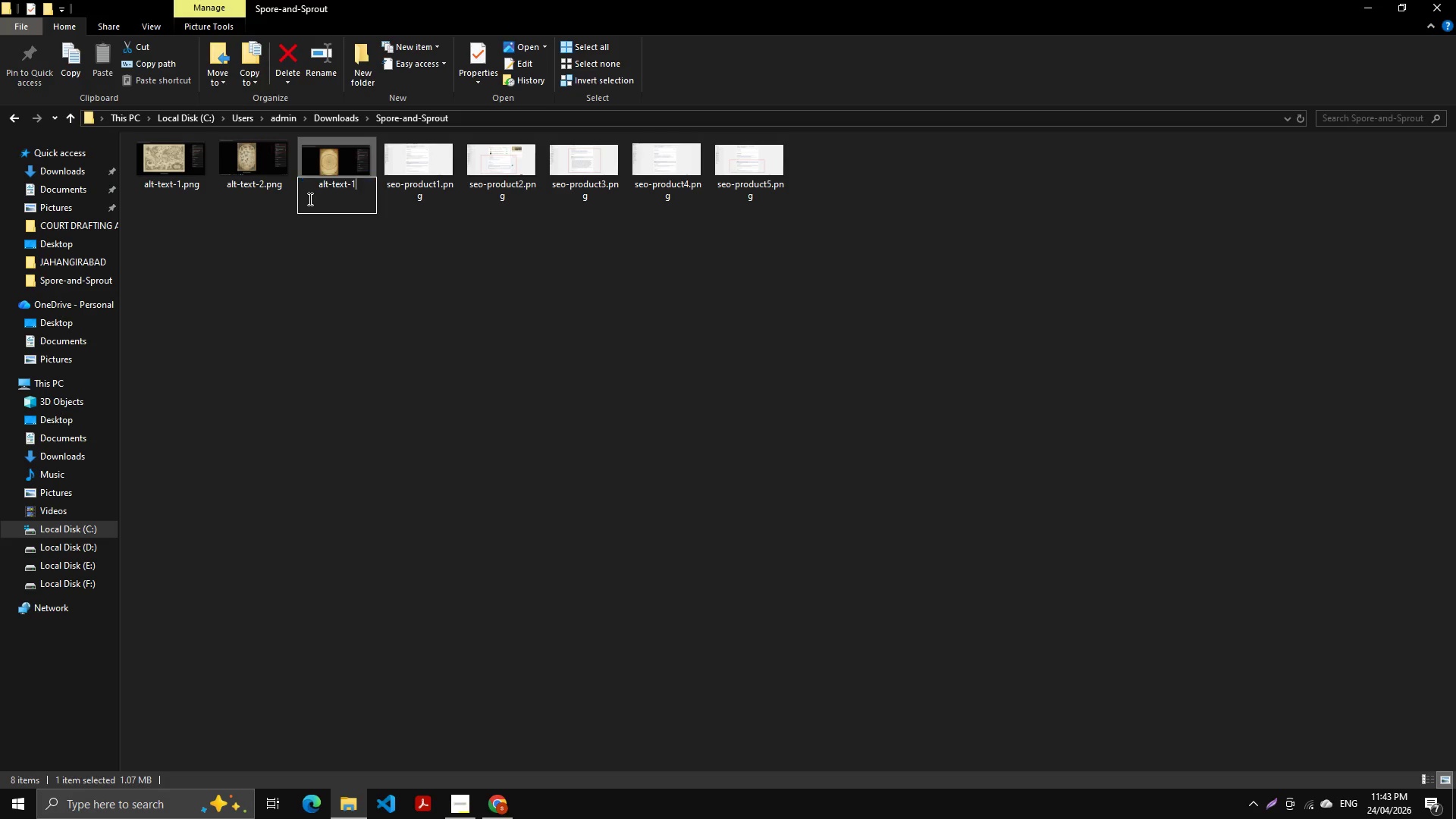 
key(Control+V)
 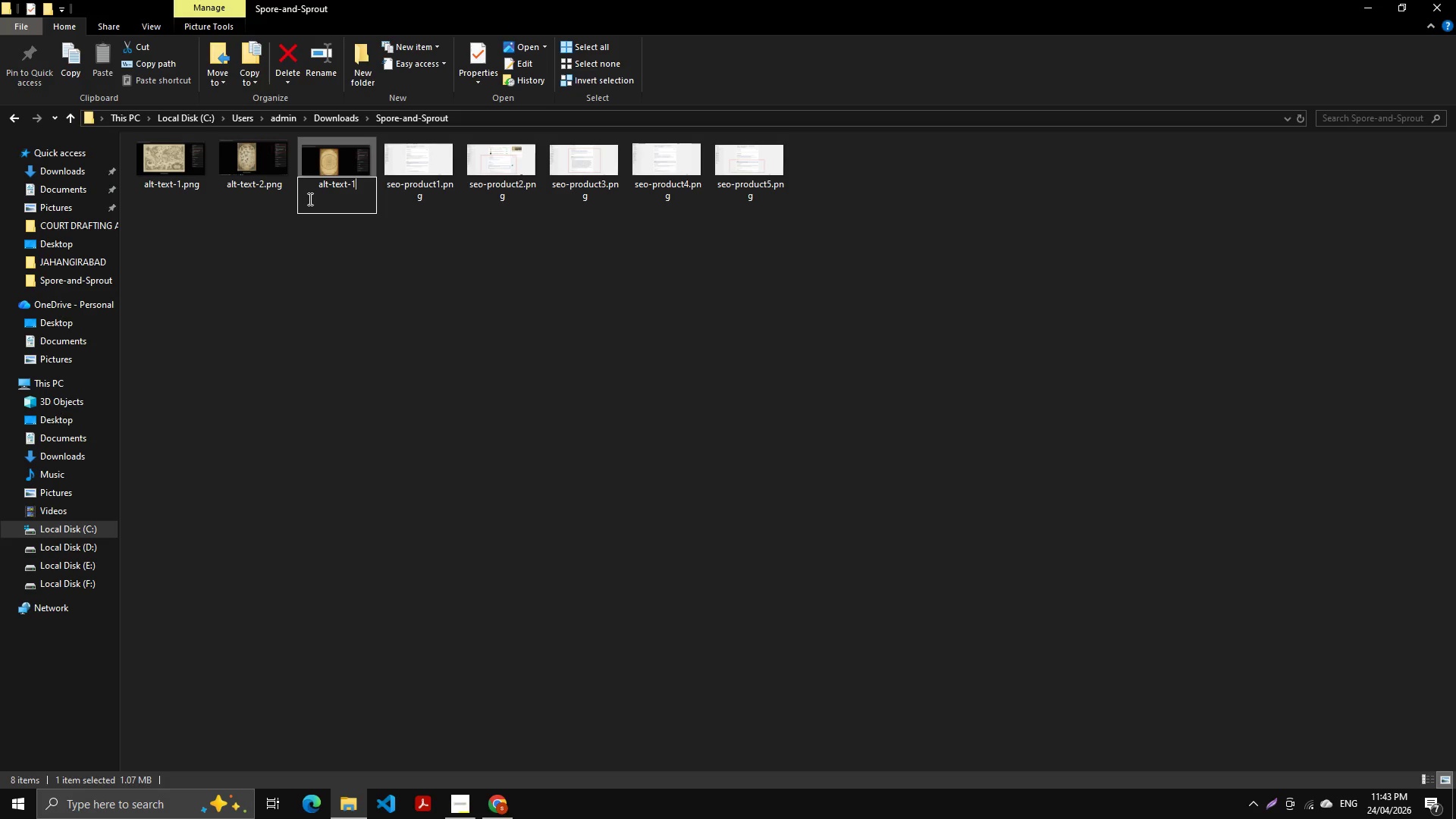 
type(.pb)
key(Backspace)
type(ng)
 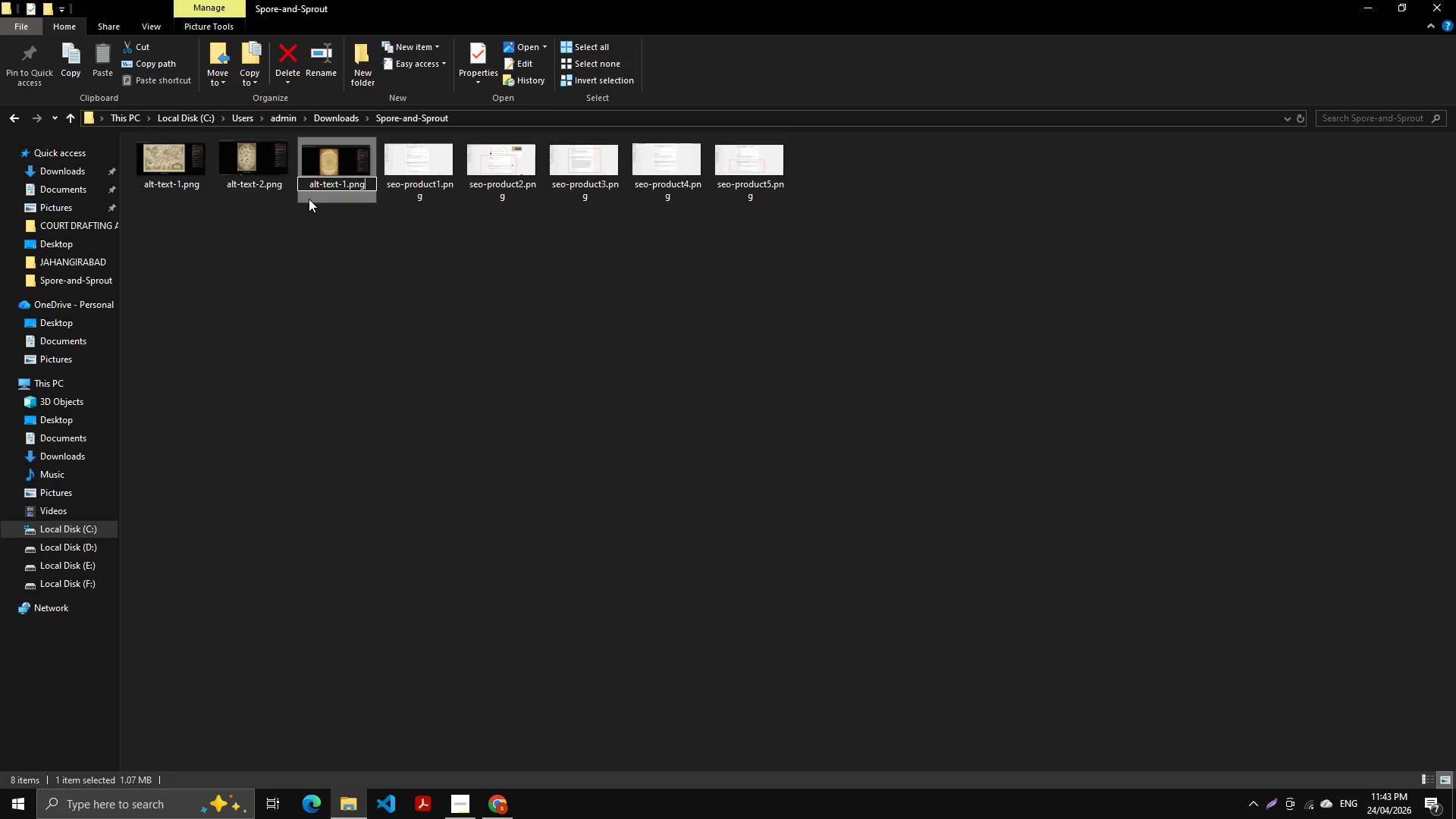 
key(Enter)
 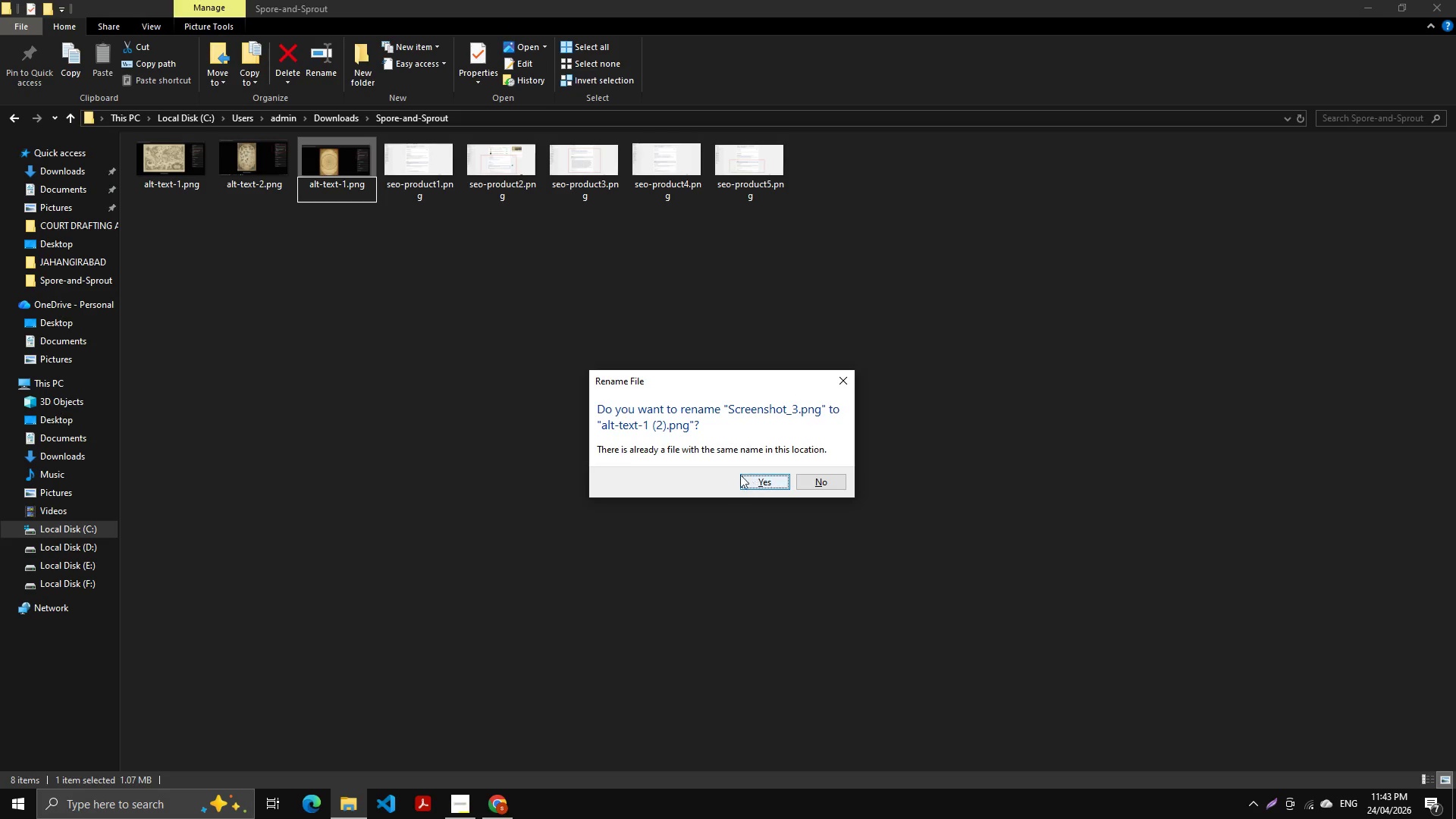 
left_click([307, 199])
 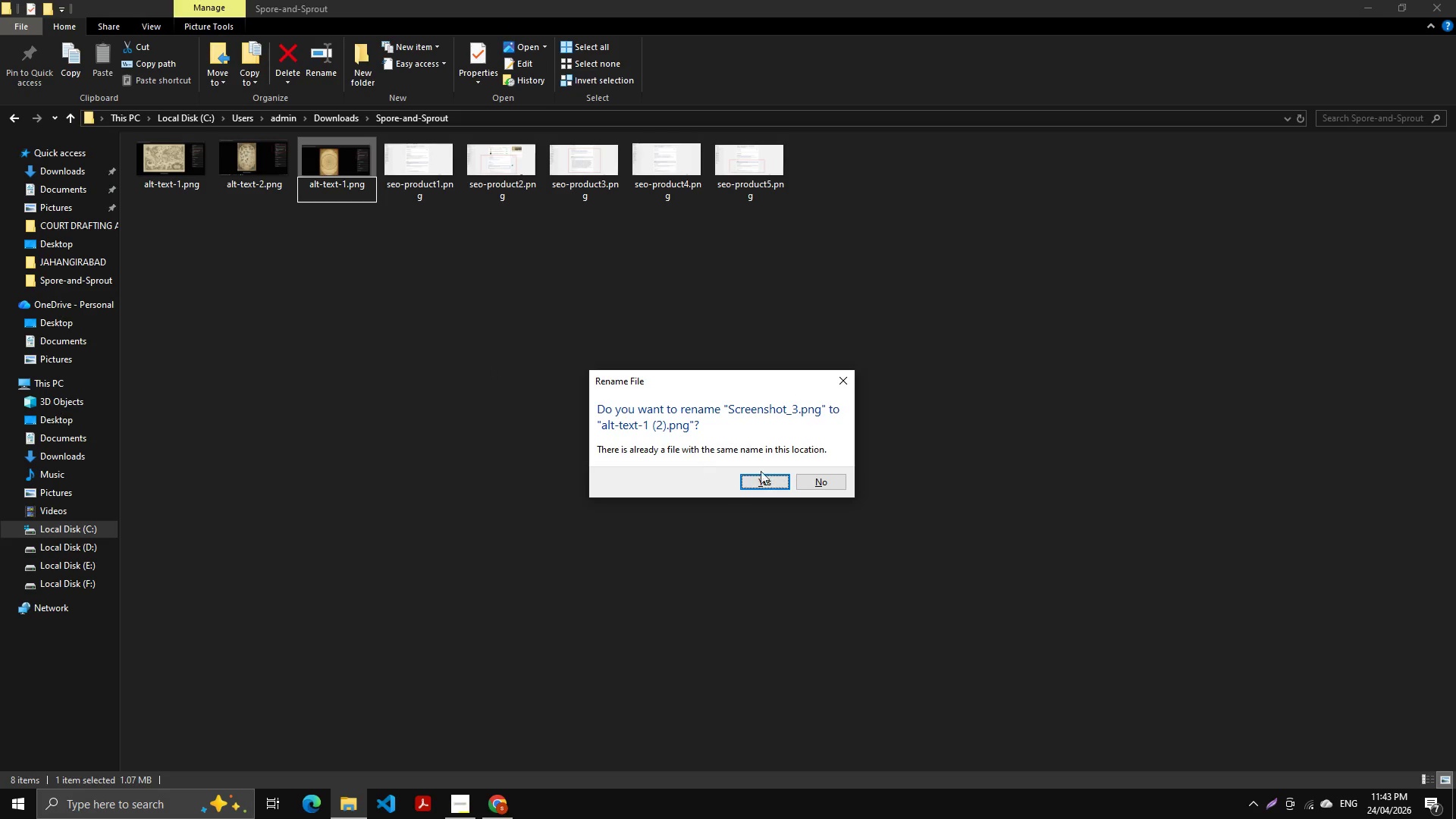 
left_click([819, 485])
 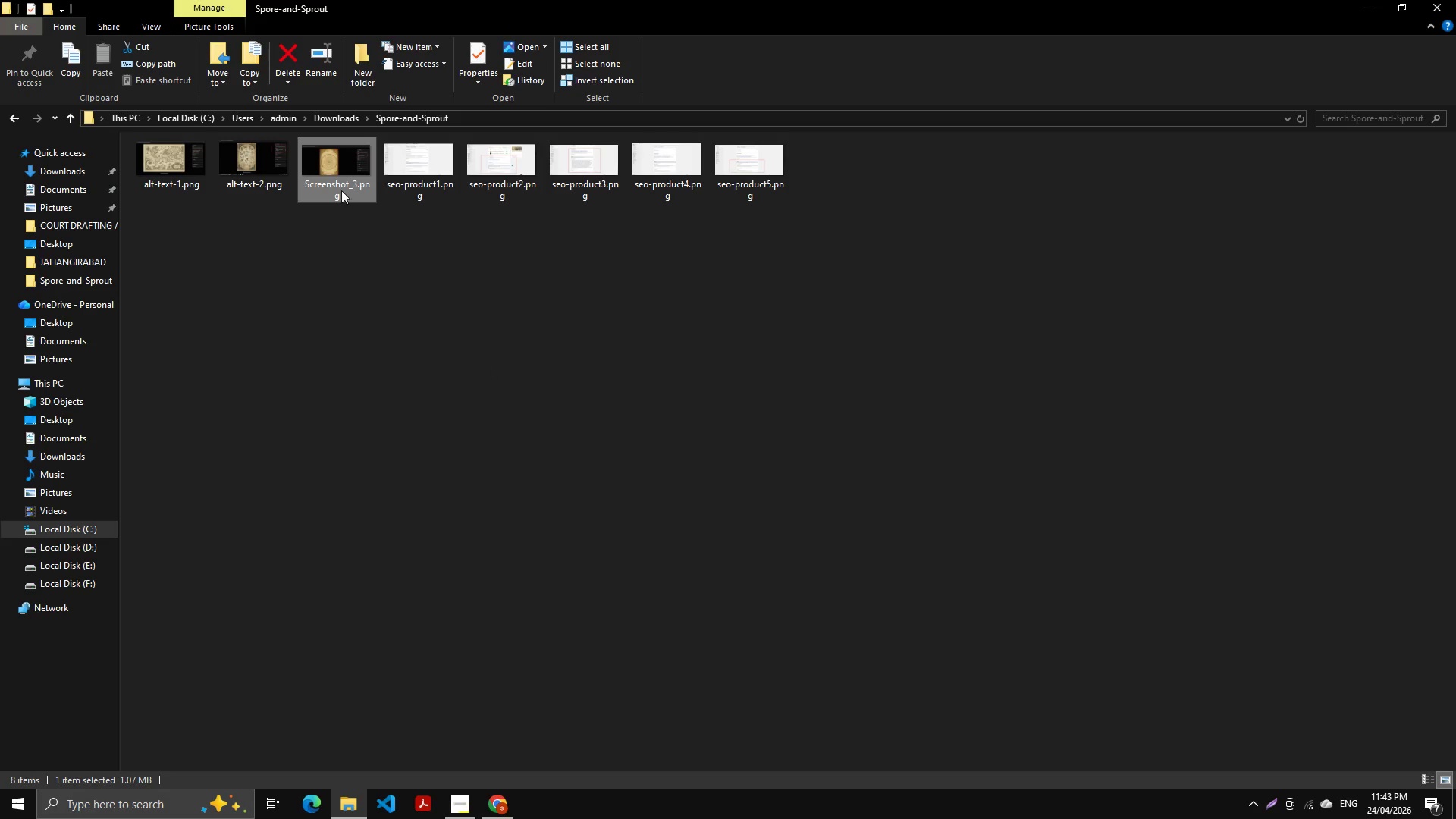 
left_click([339, 177])
 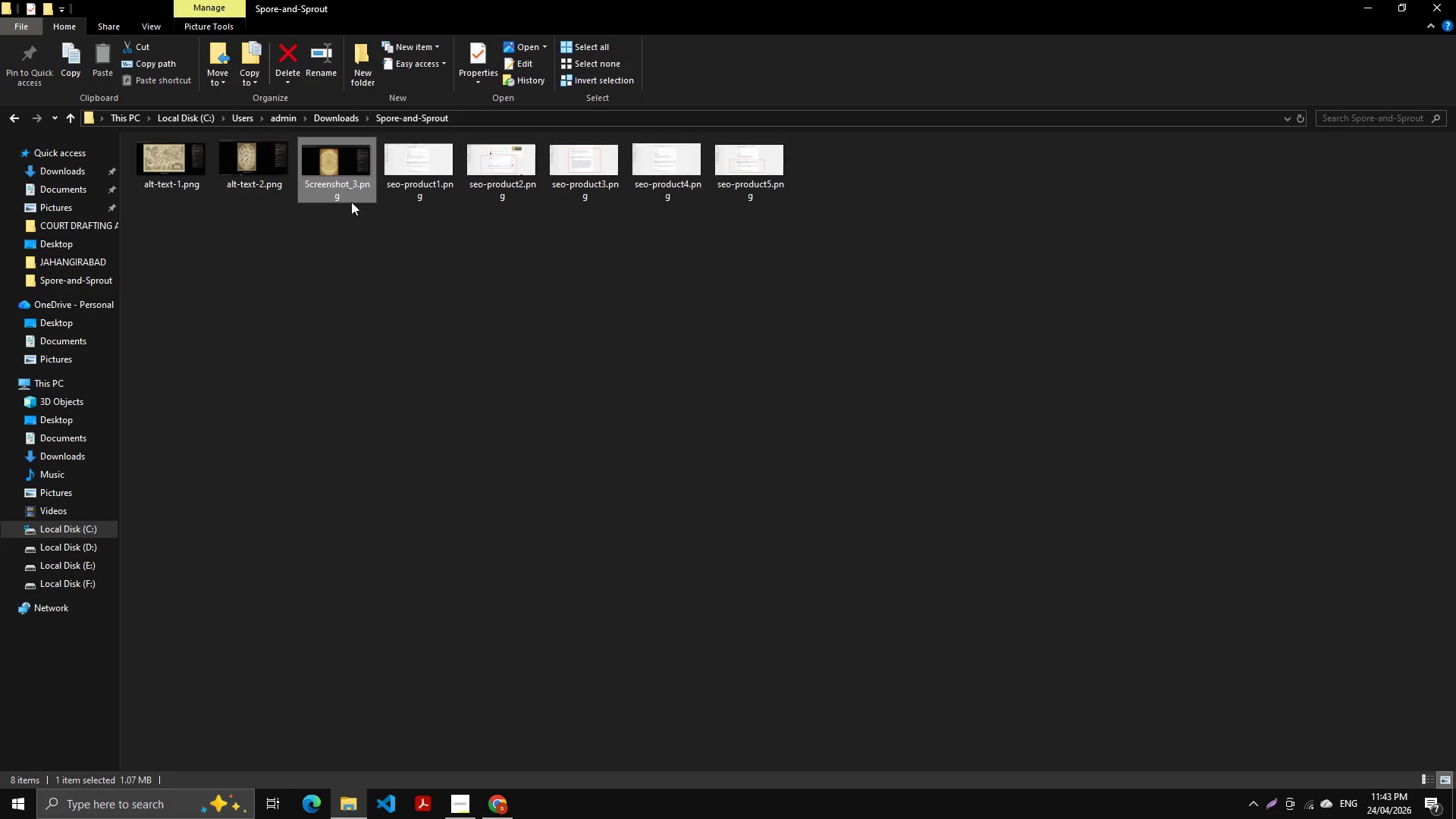 
left_click([344, 196])
 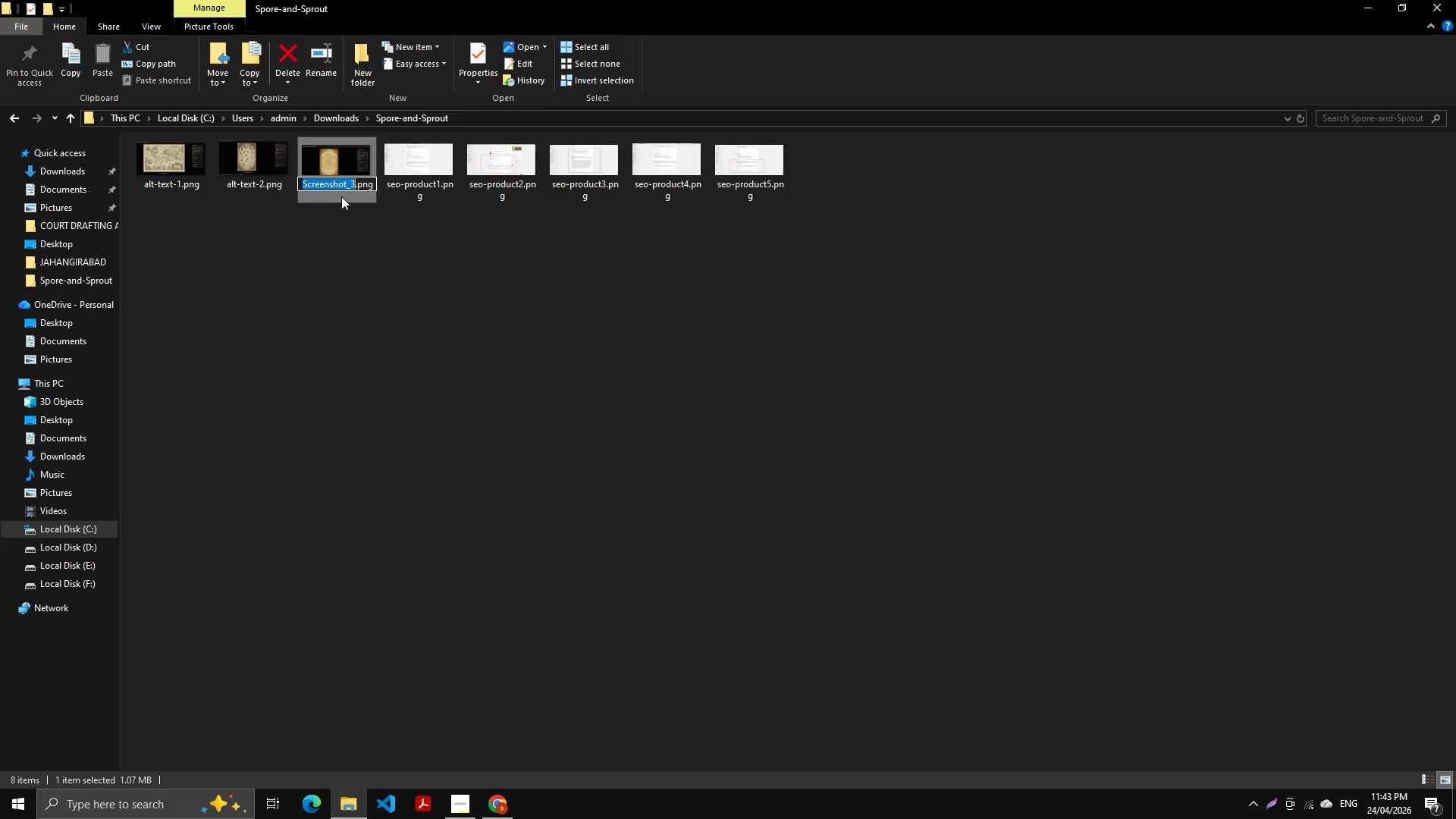 
key(F2)
 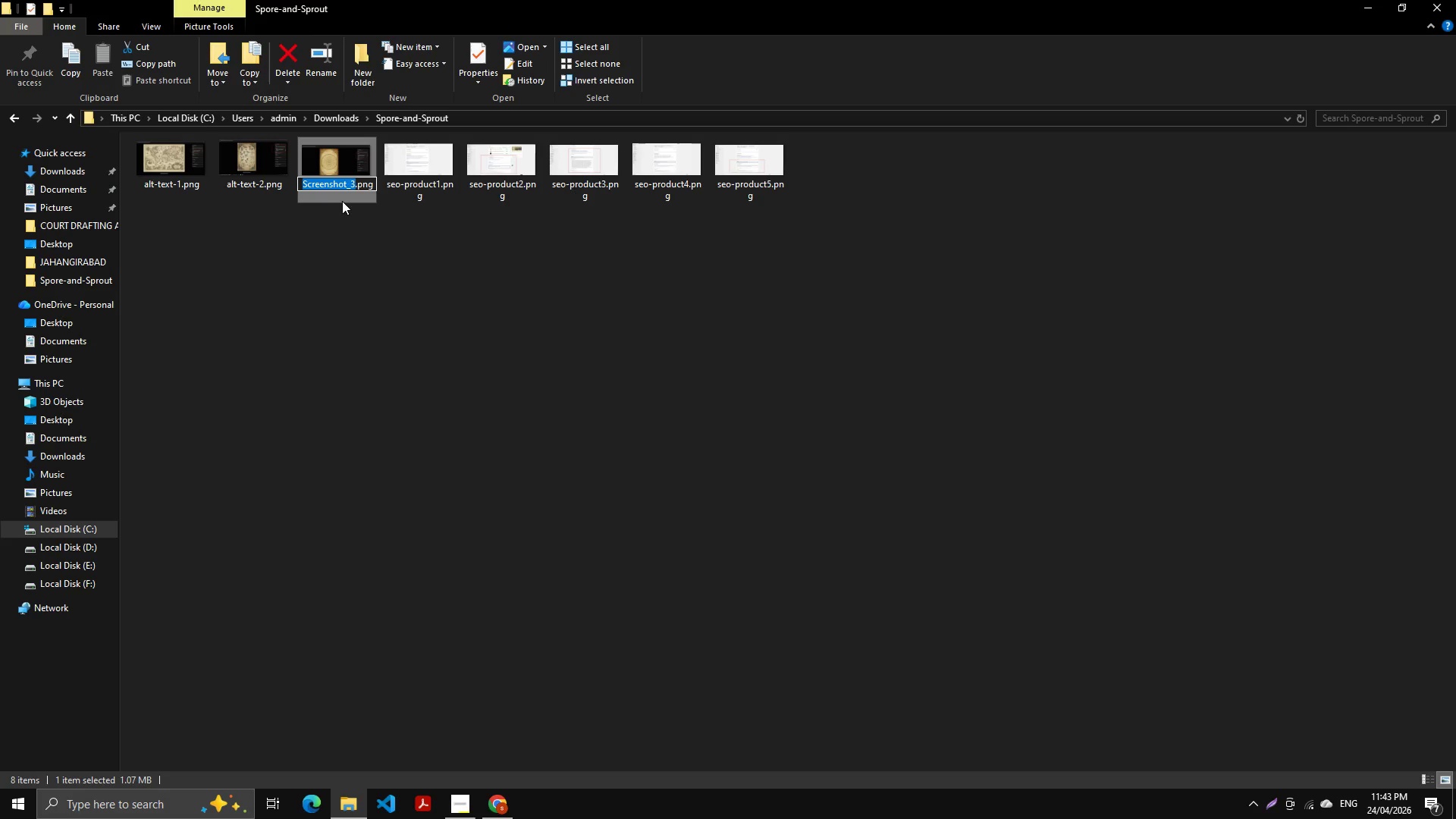 
key(Control+V)
 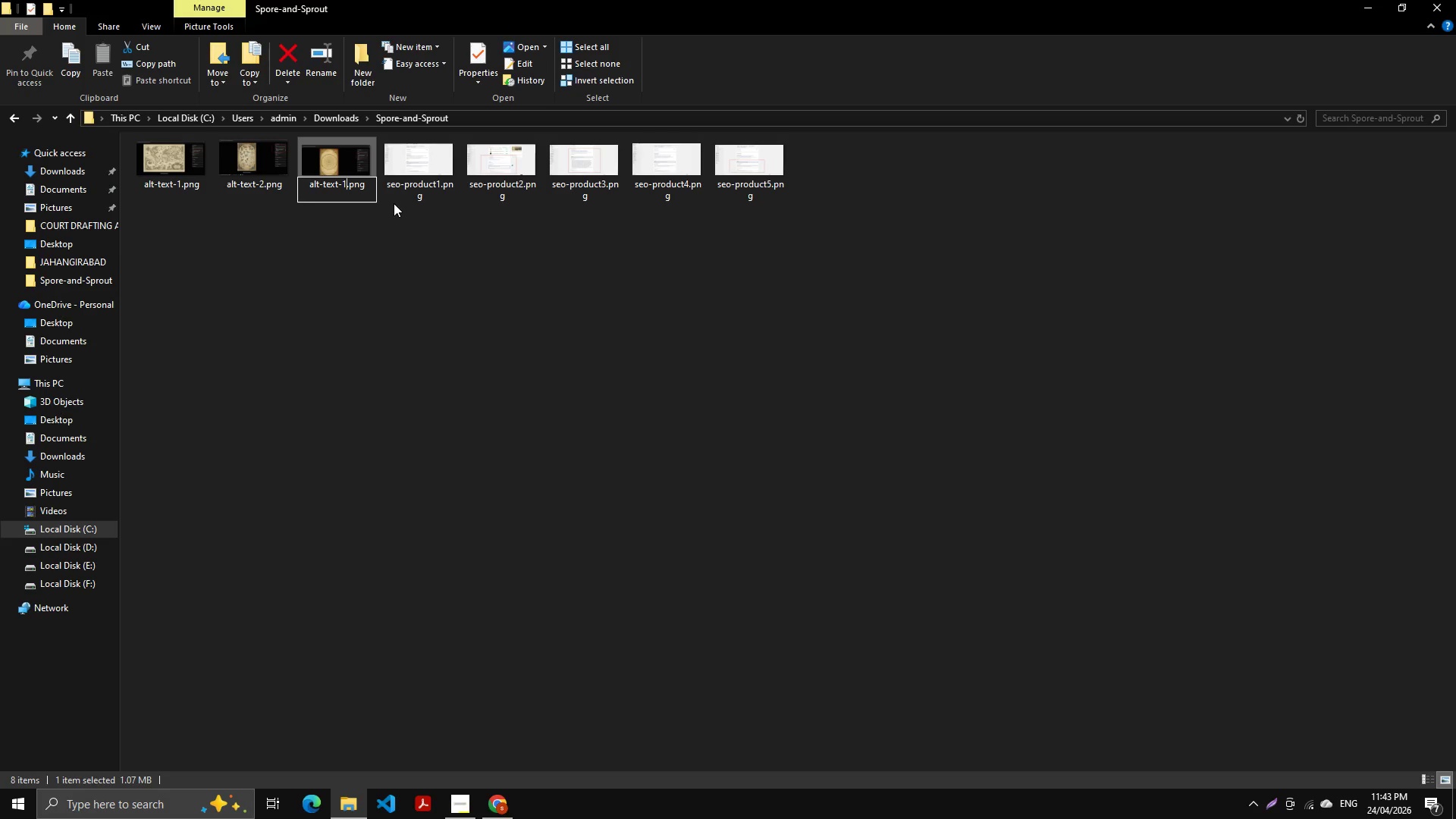 
key(Backspace)
 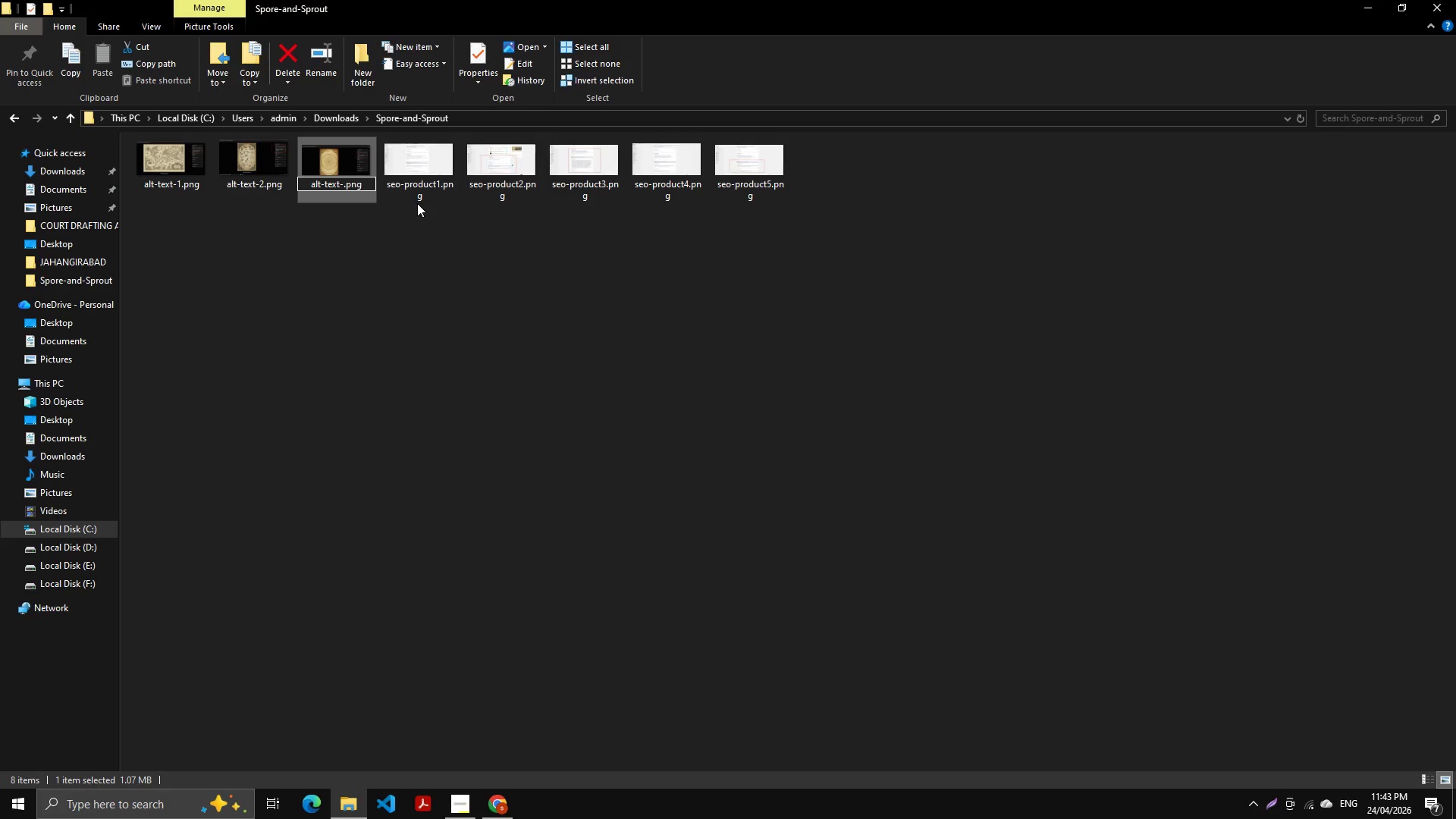 
key(Numpad3)
 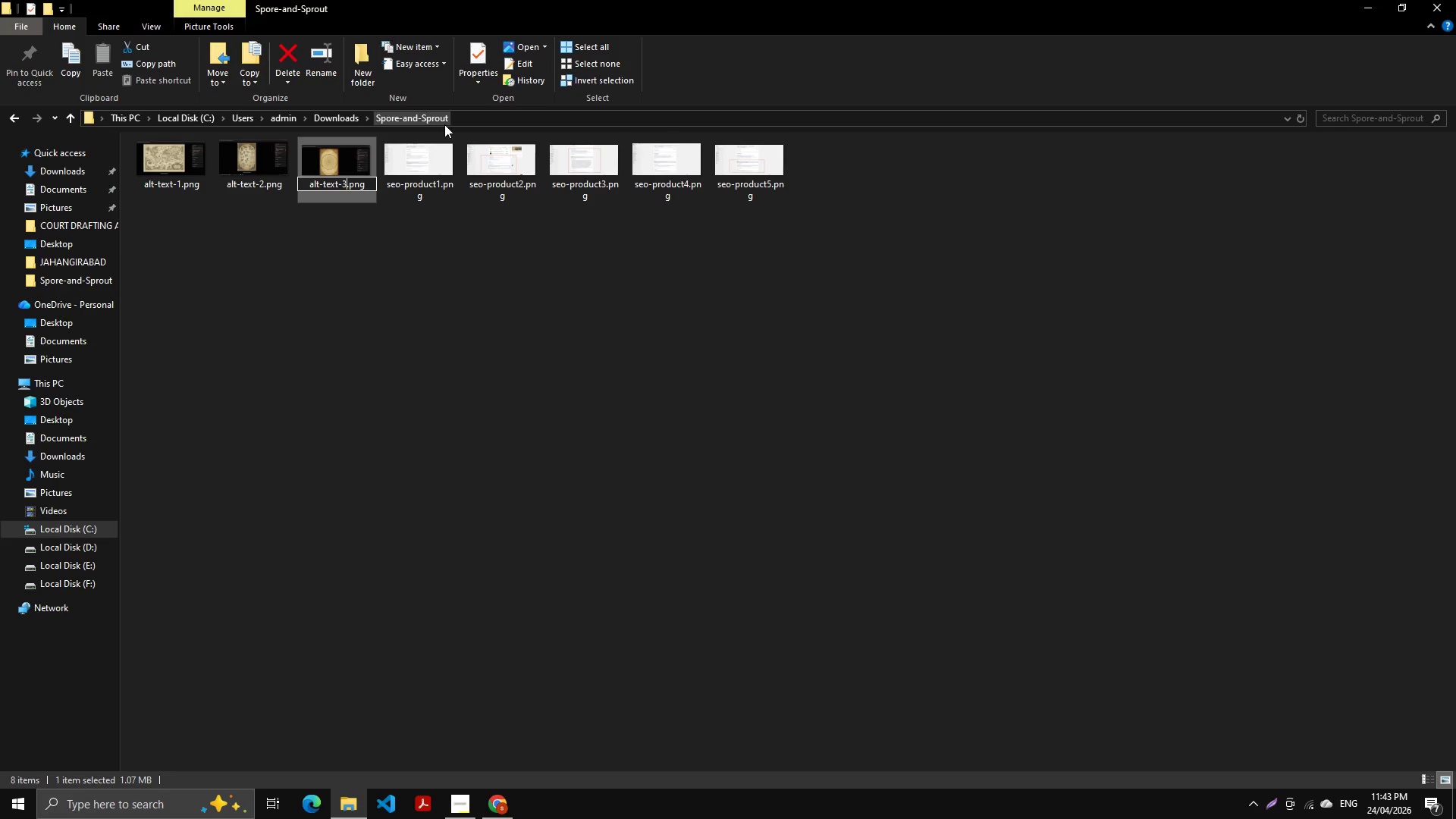 
key(NumpadEnter)
 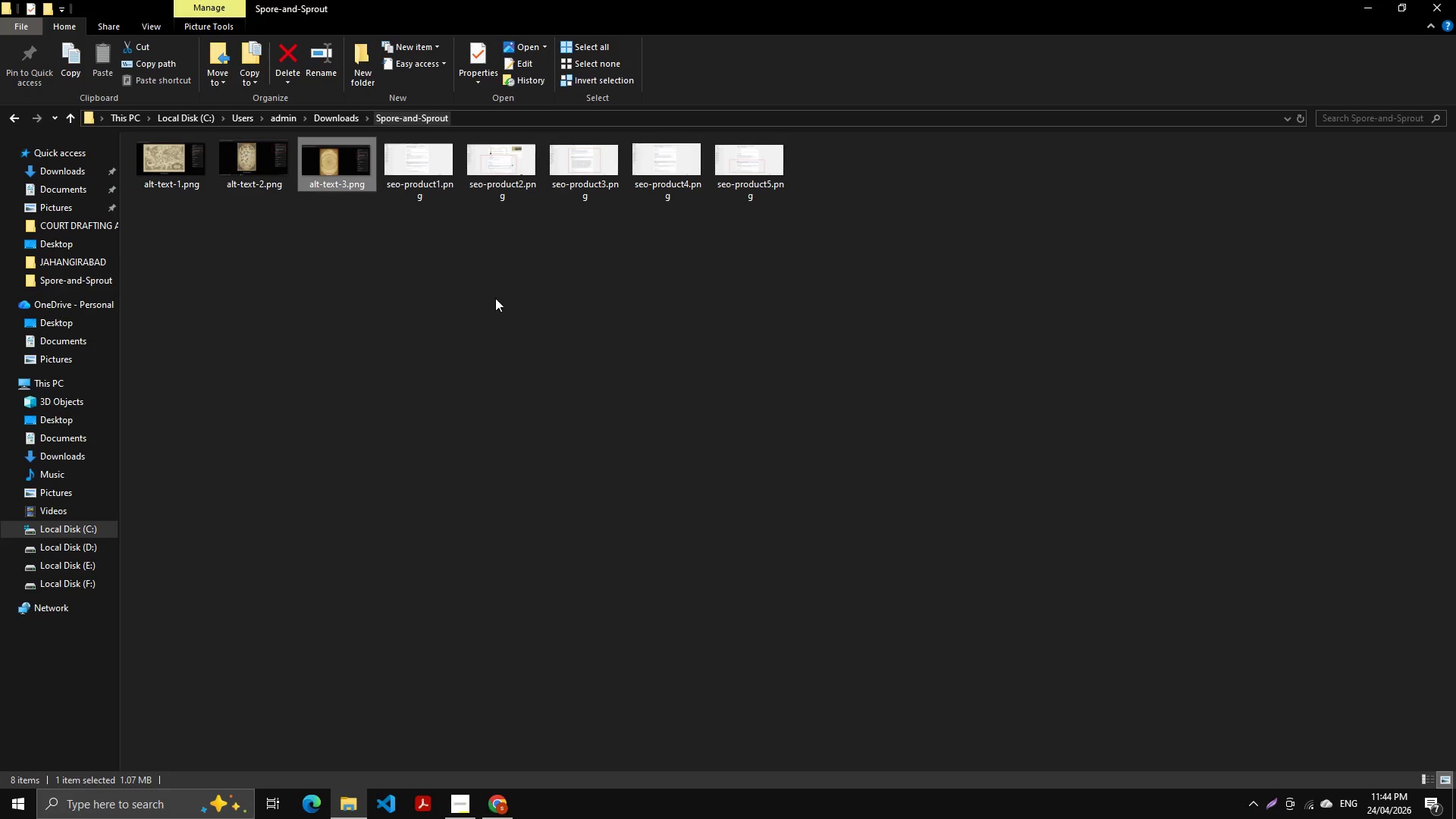 
left_click([419, 287])
 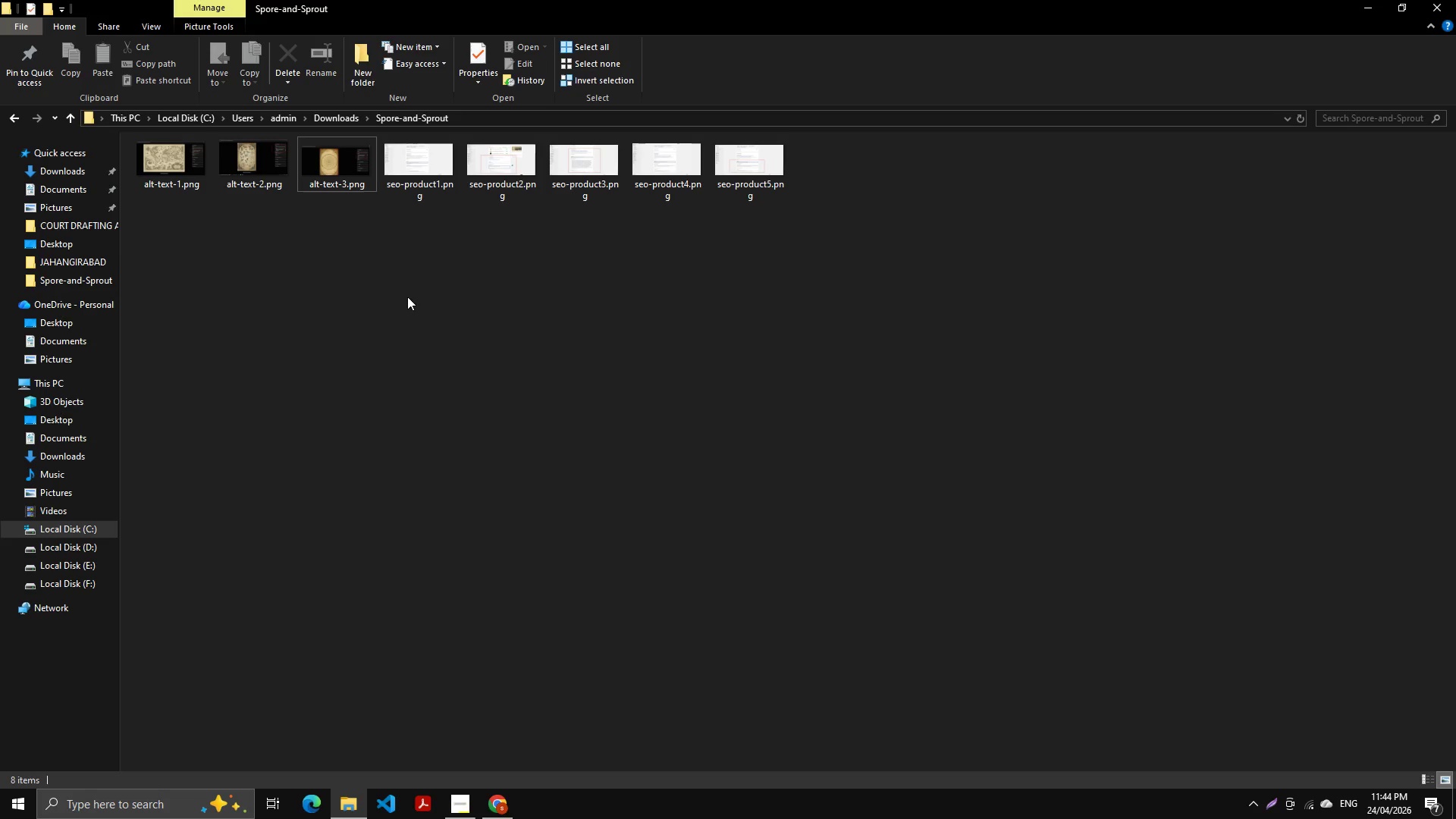 
key(Alt+AltLeft)
 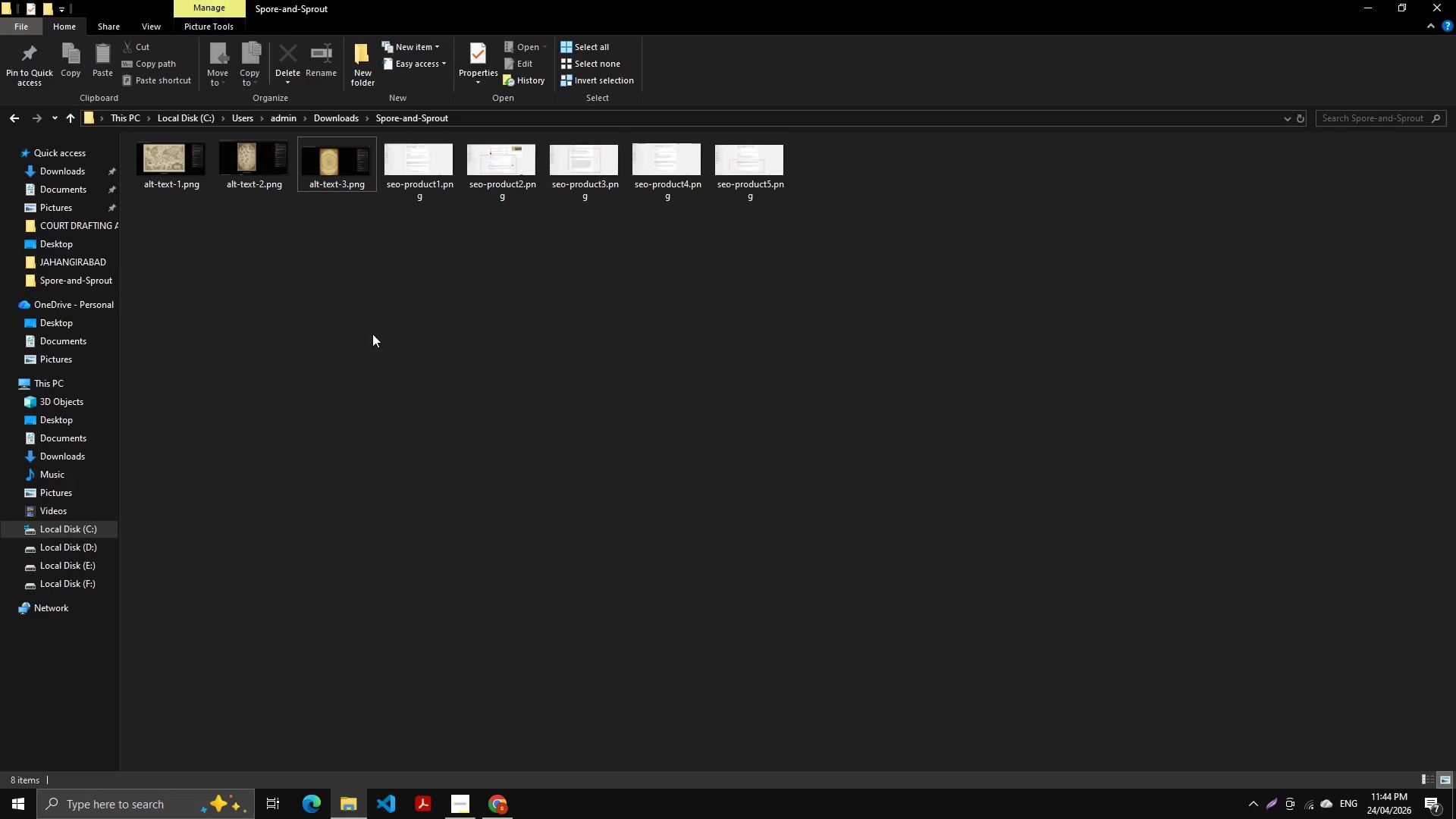 
key(Alt+Tab)
 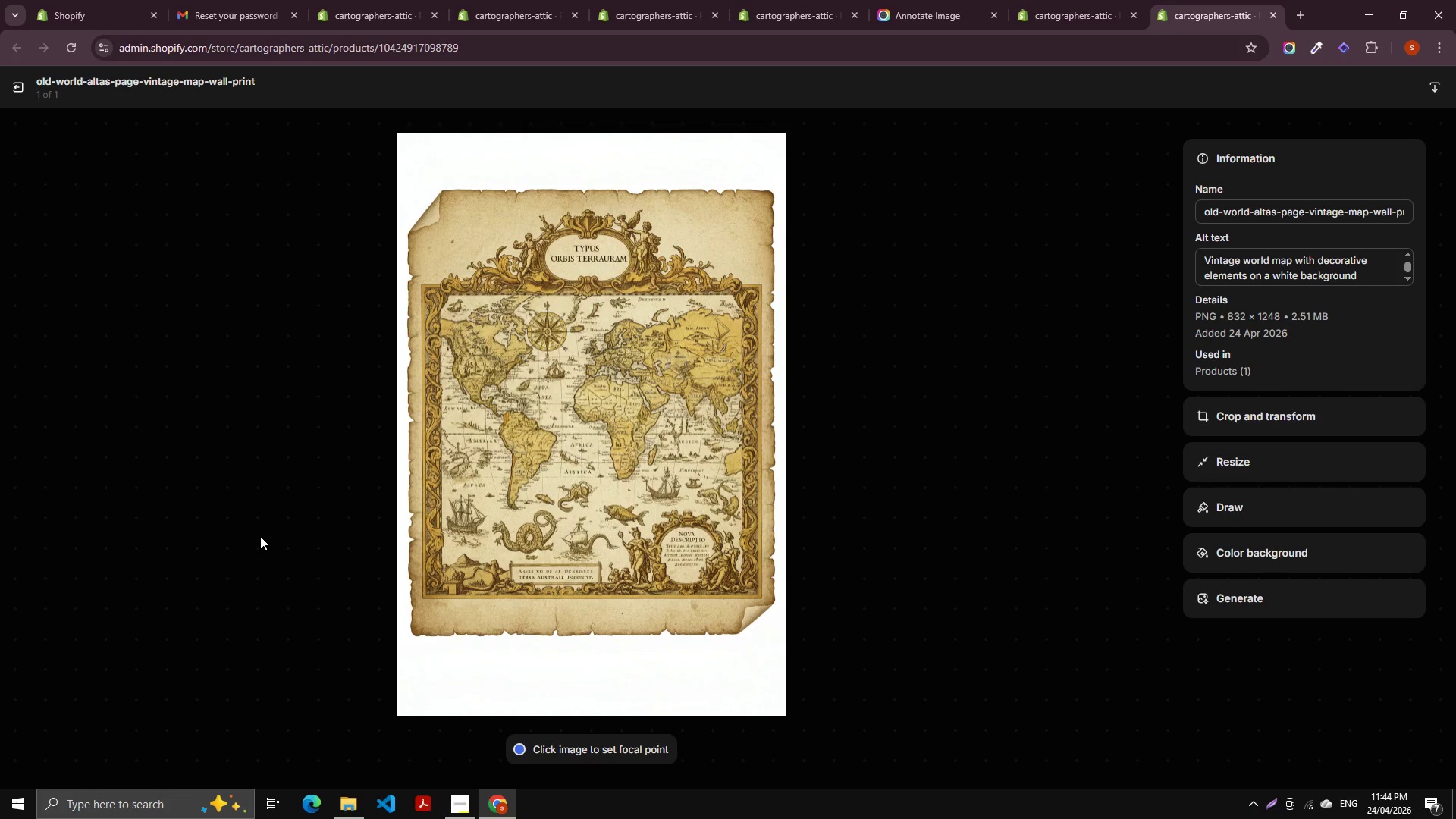 
wait(13.23)
 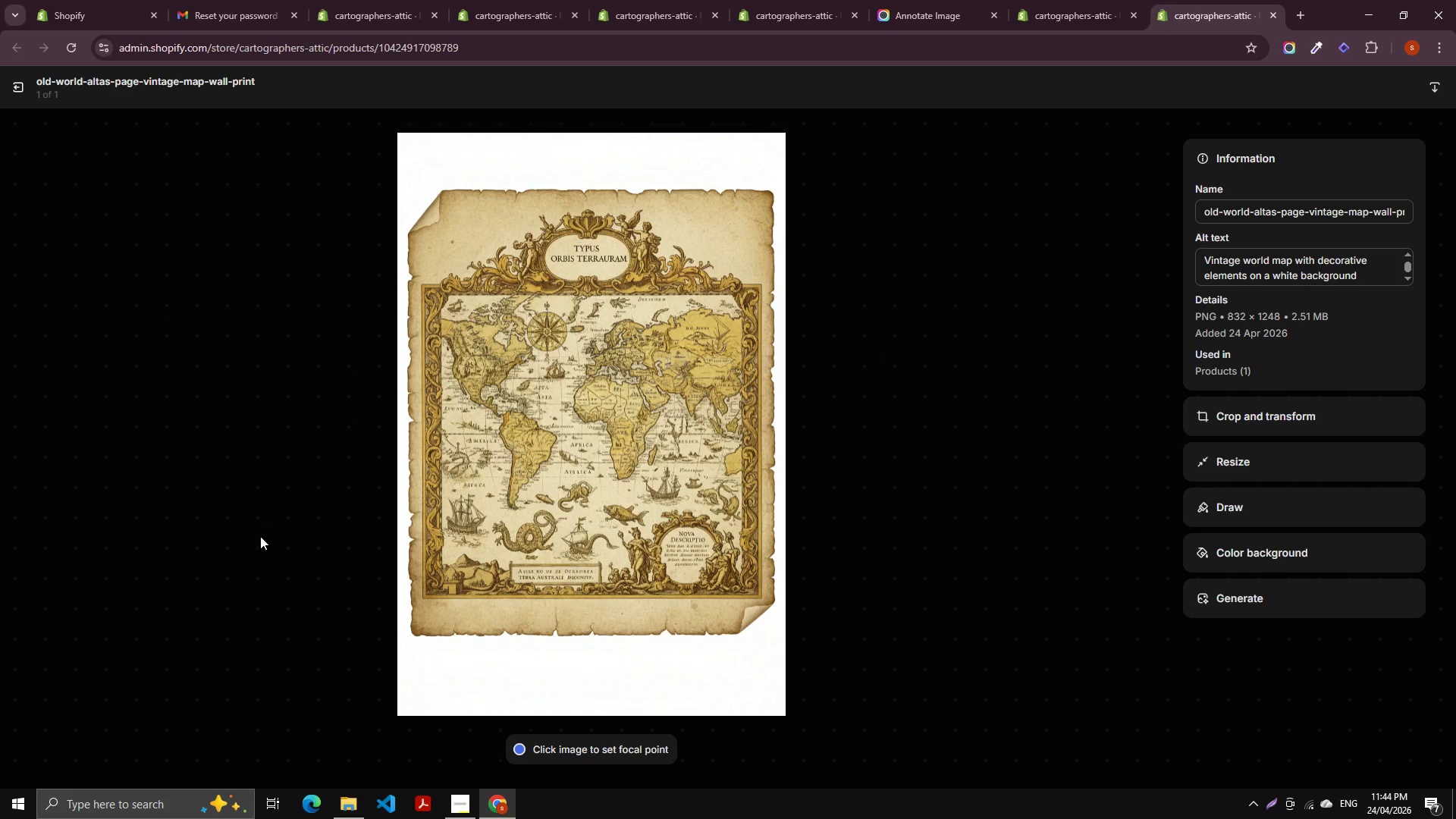 
left_click([1, 77])
 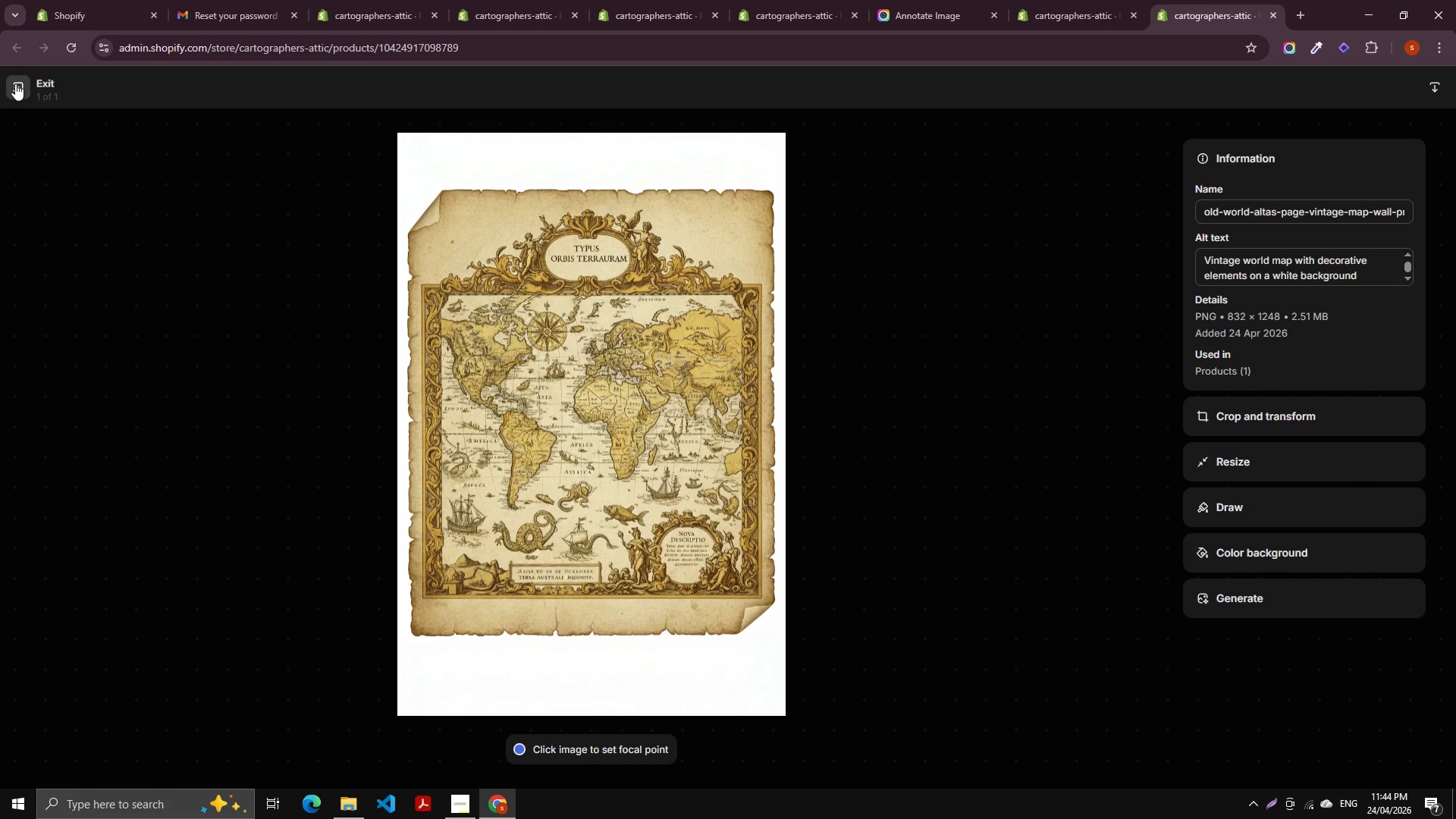 
left_click([15, 83])
 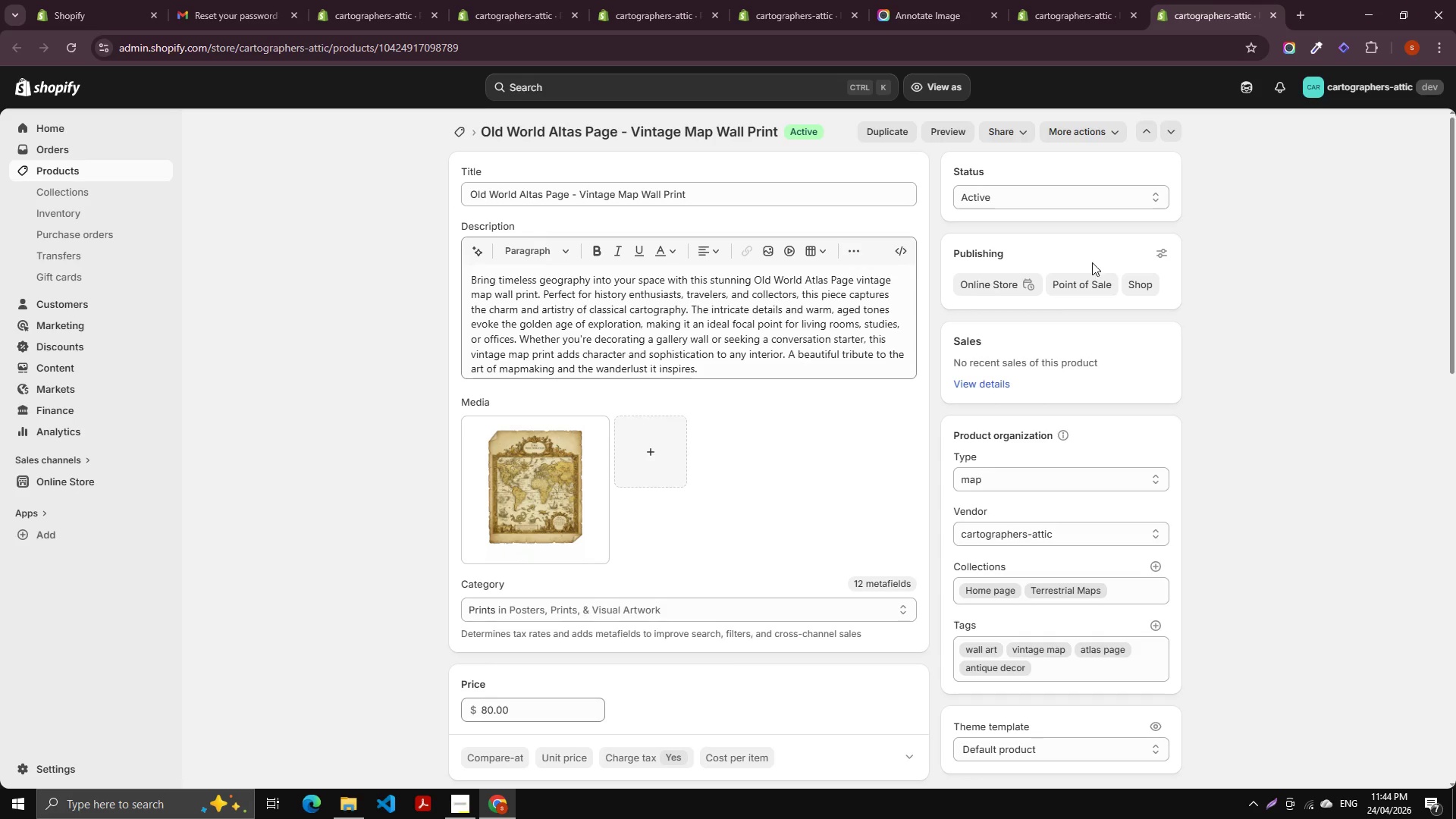 
scroll: coordinate [917, 463], scroll_direction: down, amount: 7.0
 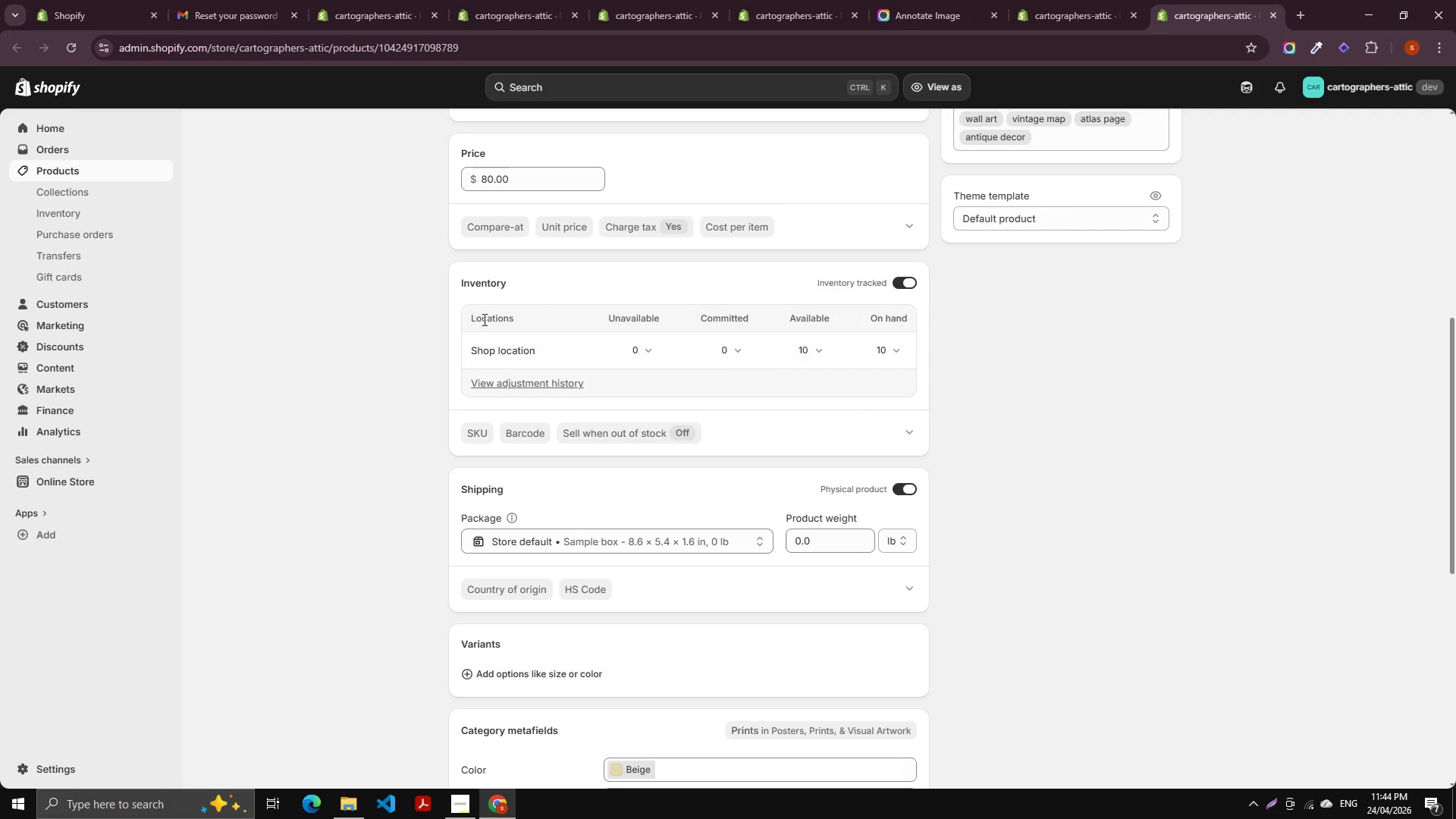 
scroll: coordinate [34, 138], scroll_direction: up, amount: 4.0
 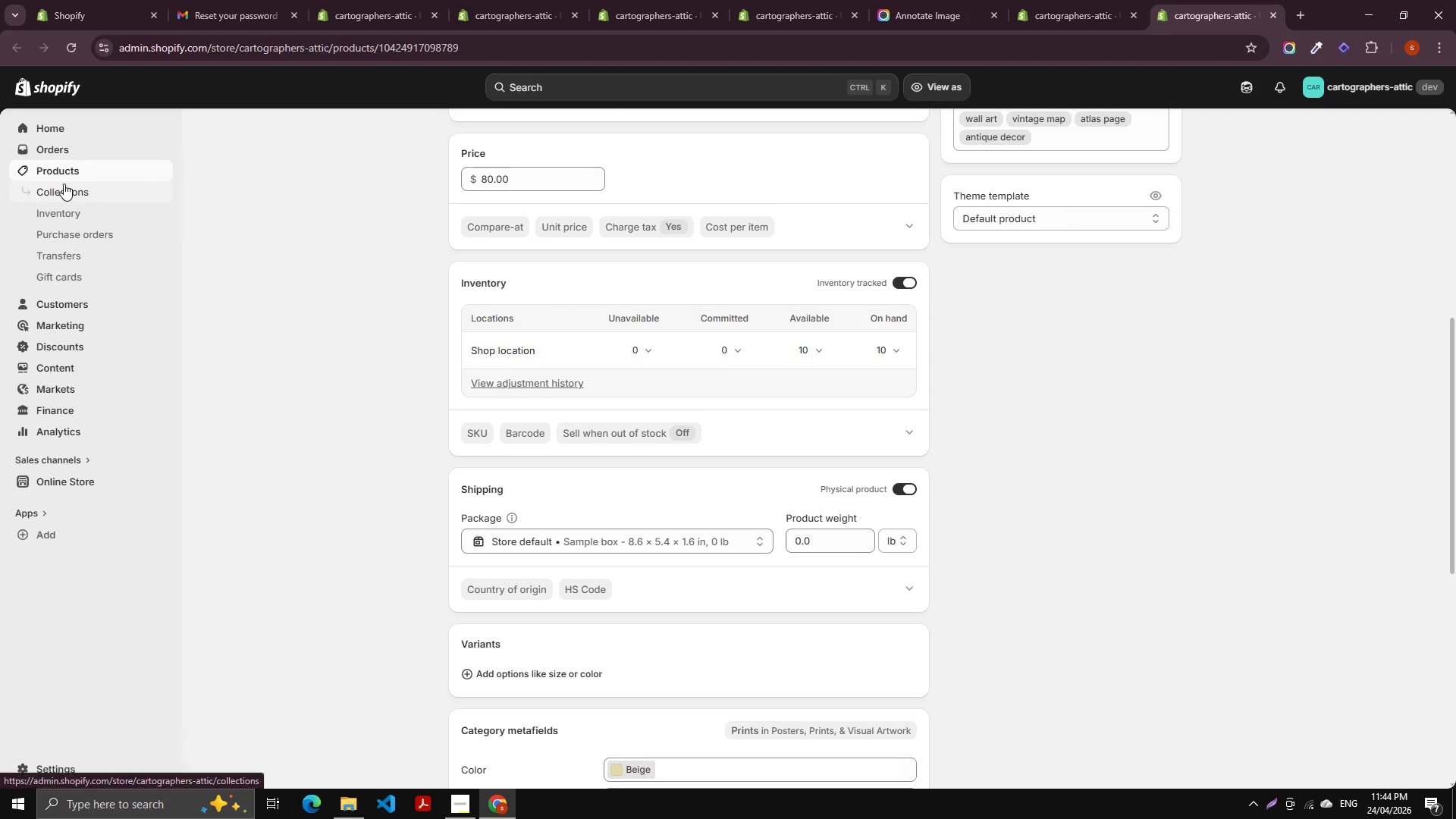 
double_click([67, 175])
 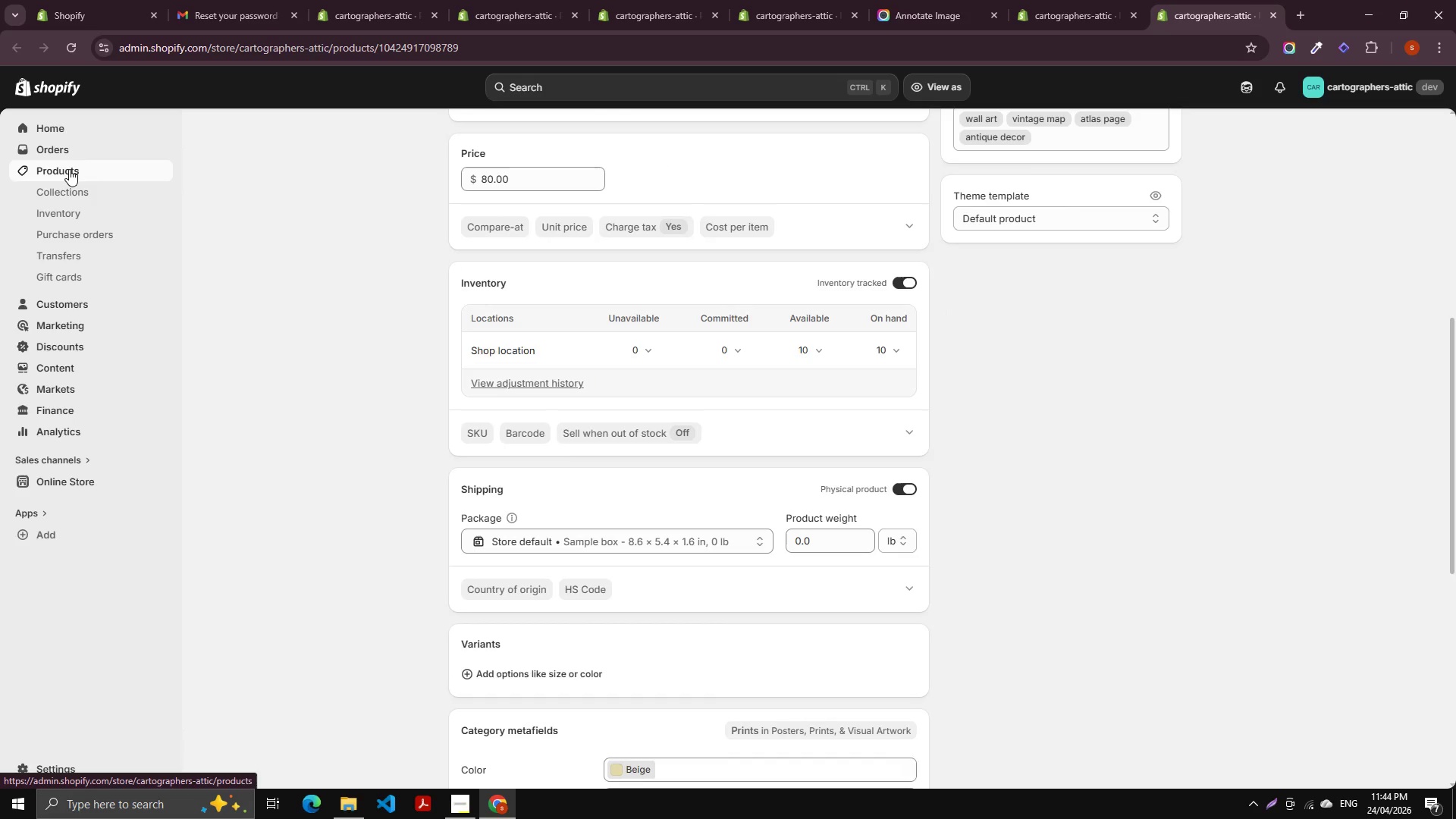 
left_click([69, 169])
 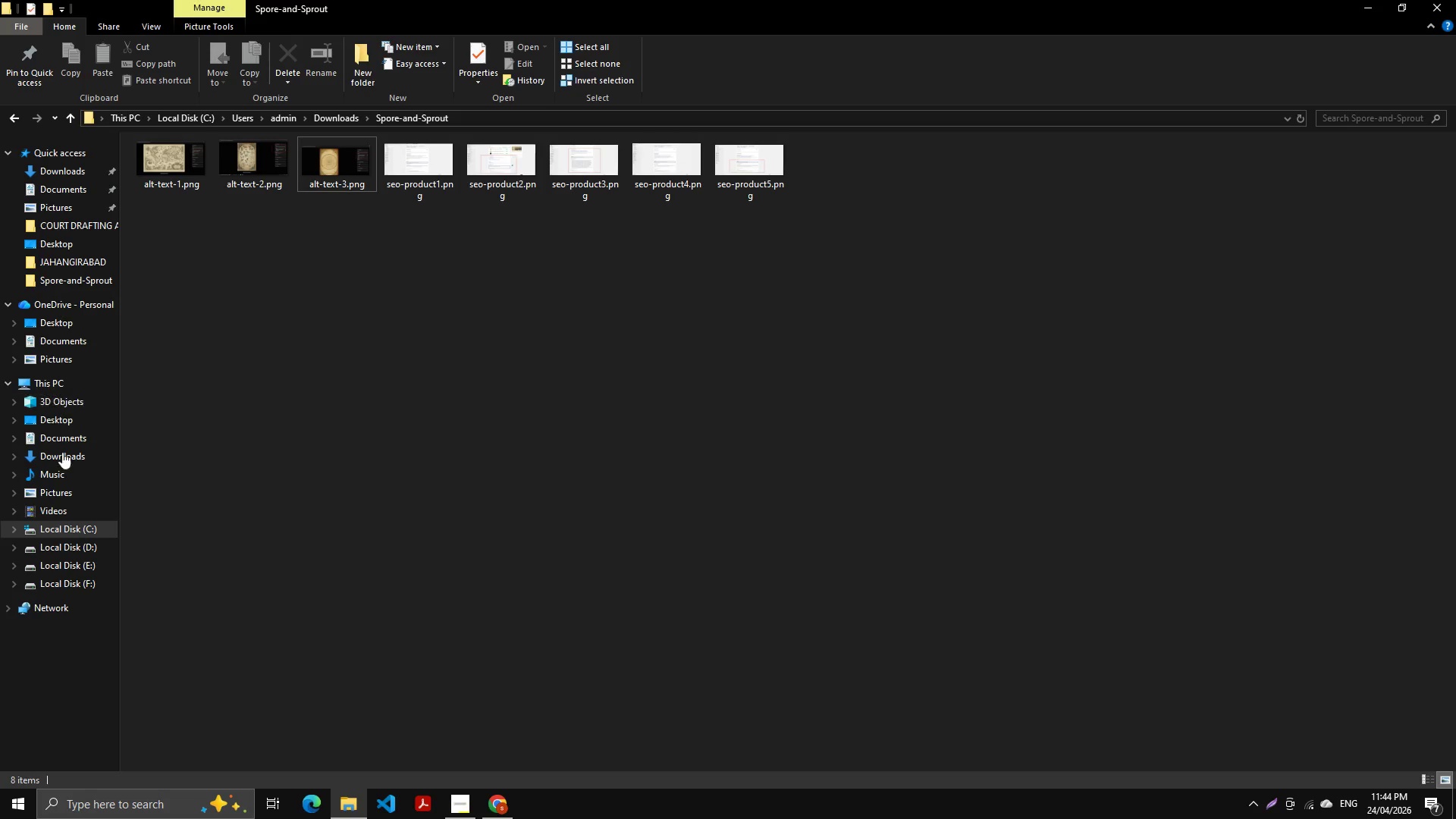 
wait(5.58)
 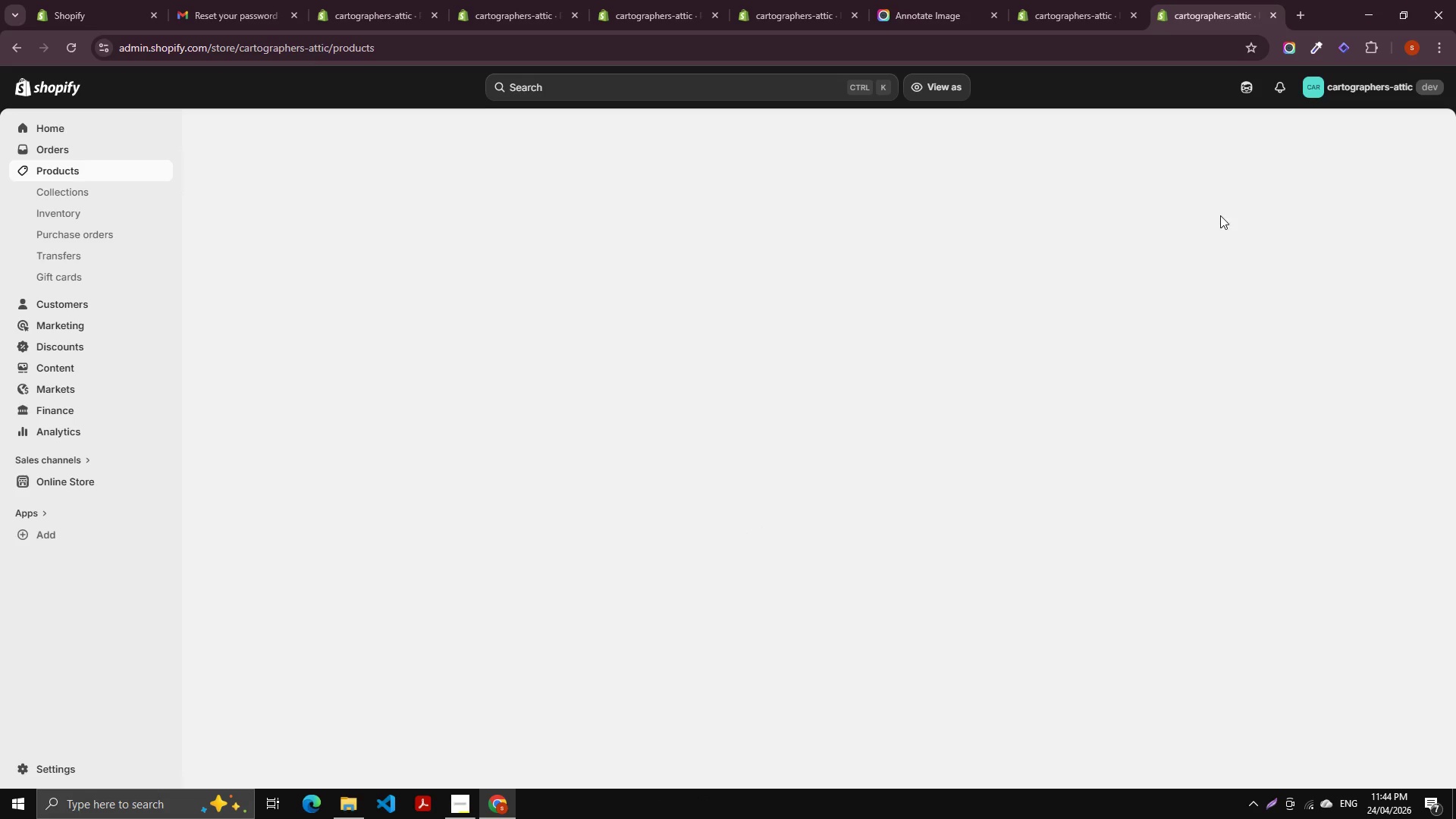 
double_click([51, 323])
 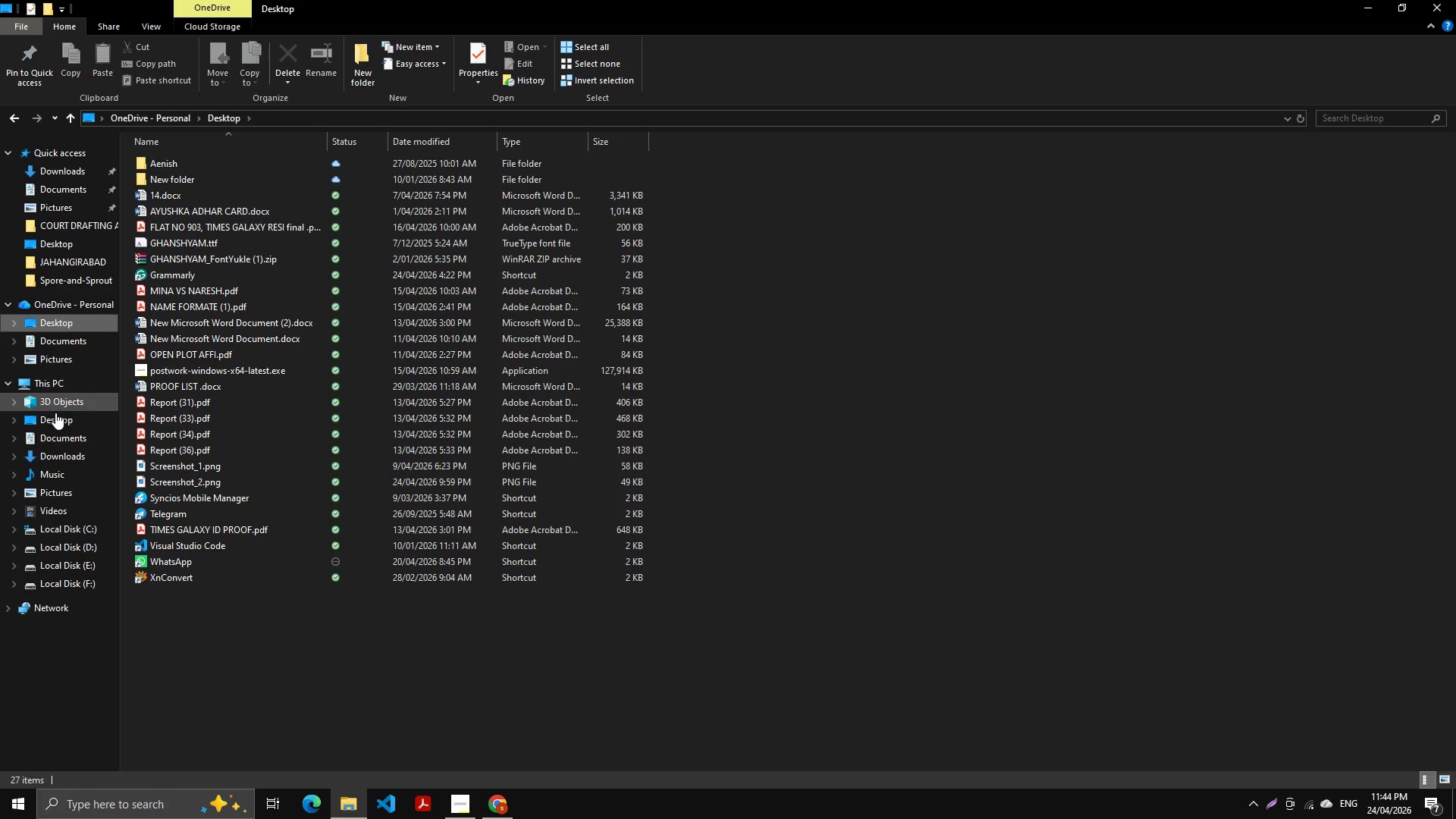 
left_click([56, 416])
 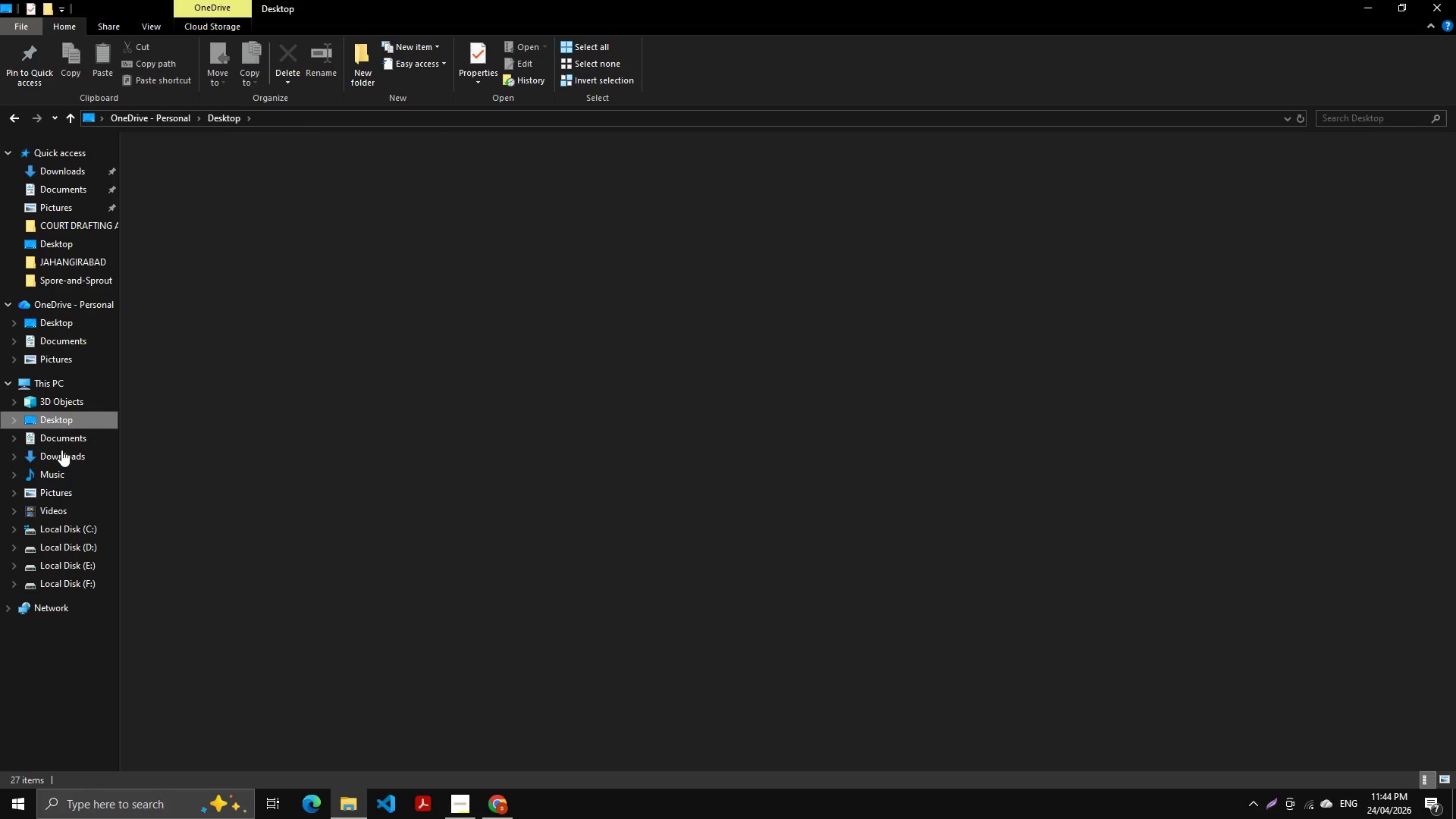 
left_click([60, 457])
 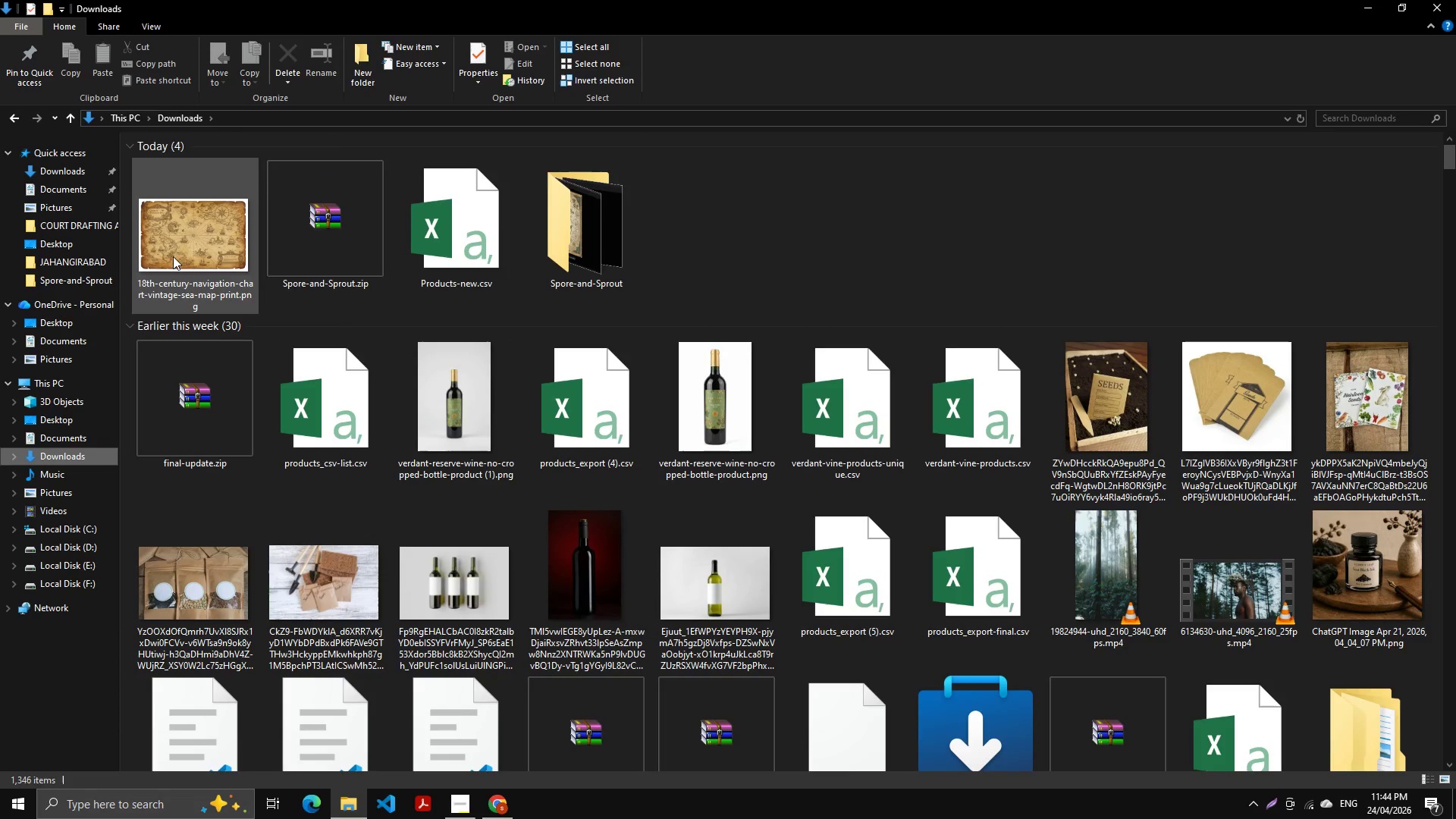 
left_click([462, 225])
 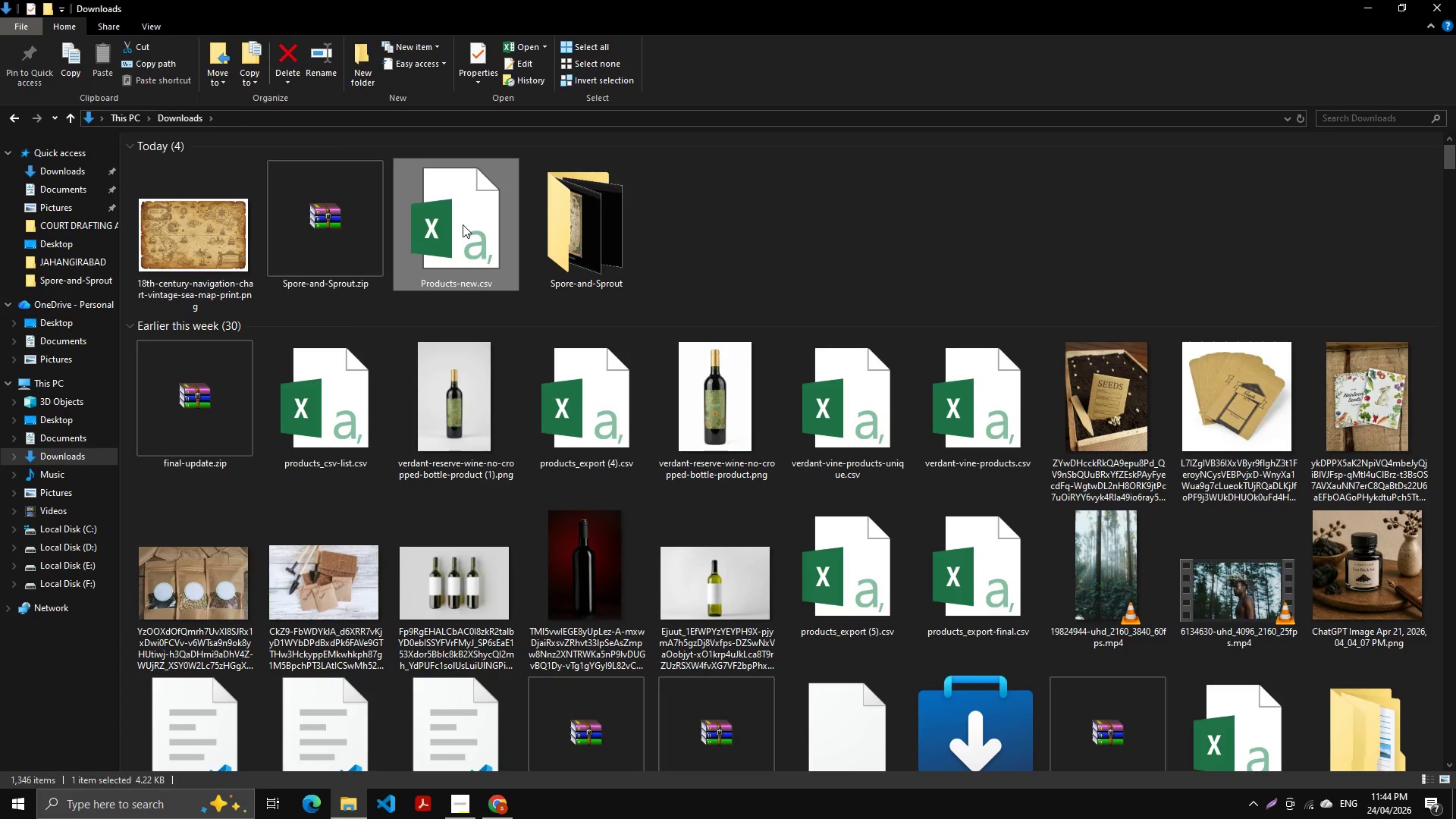 
key(Delete)
 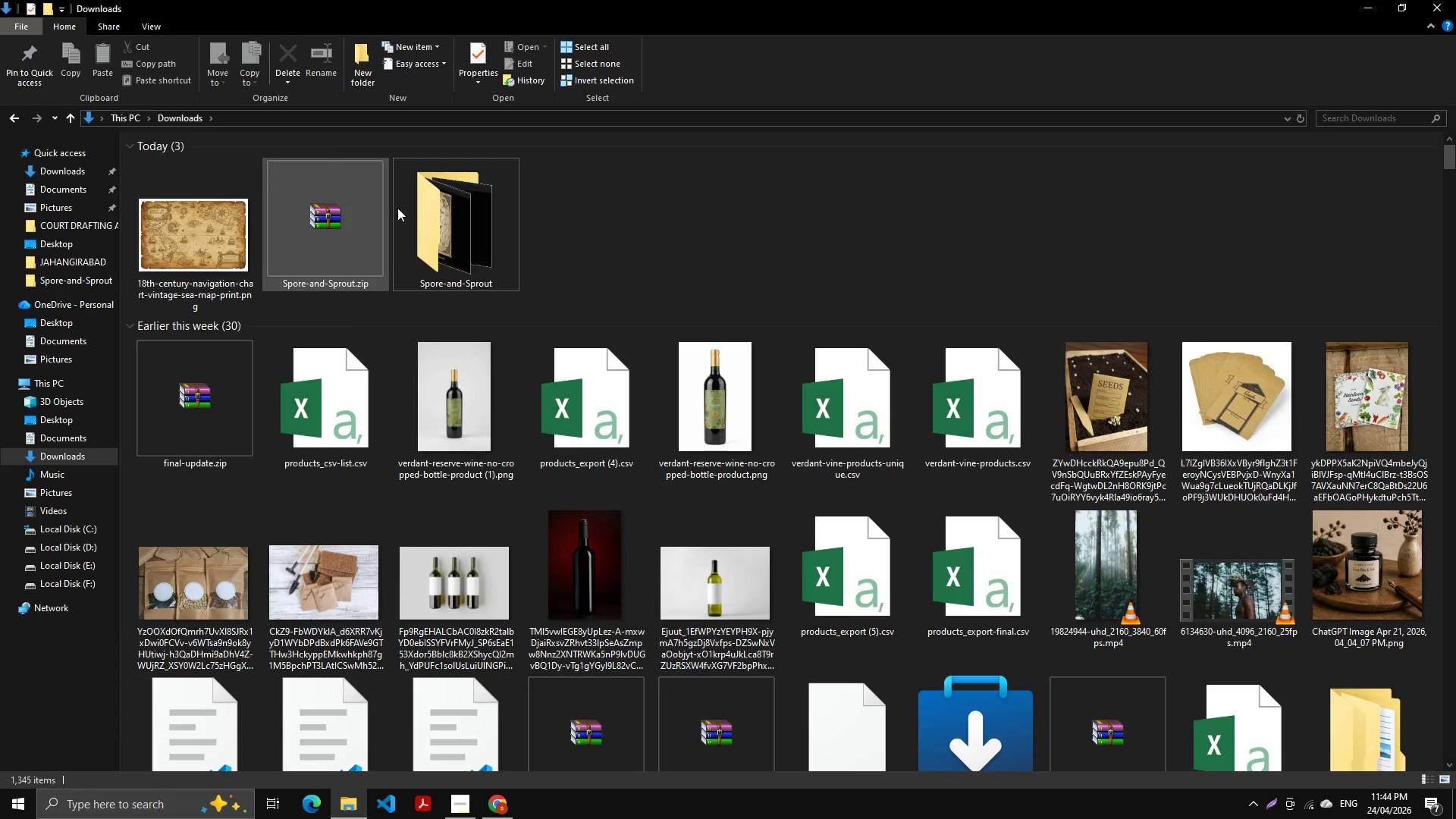 
left_click([452, 245])
 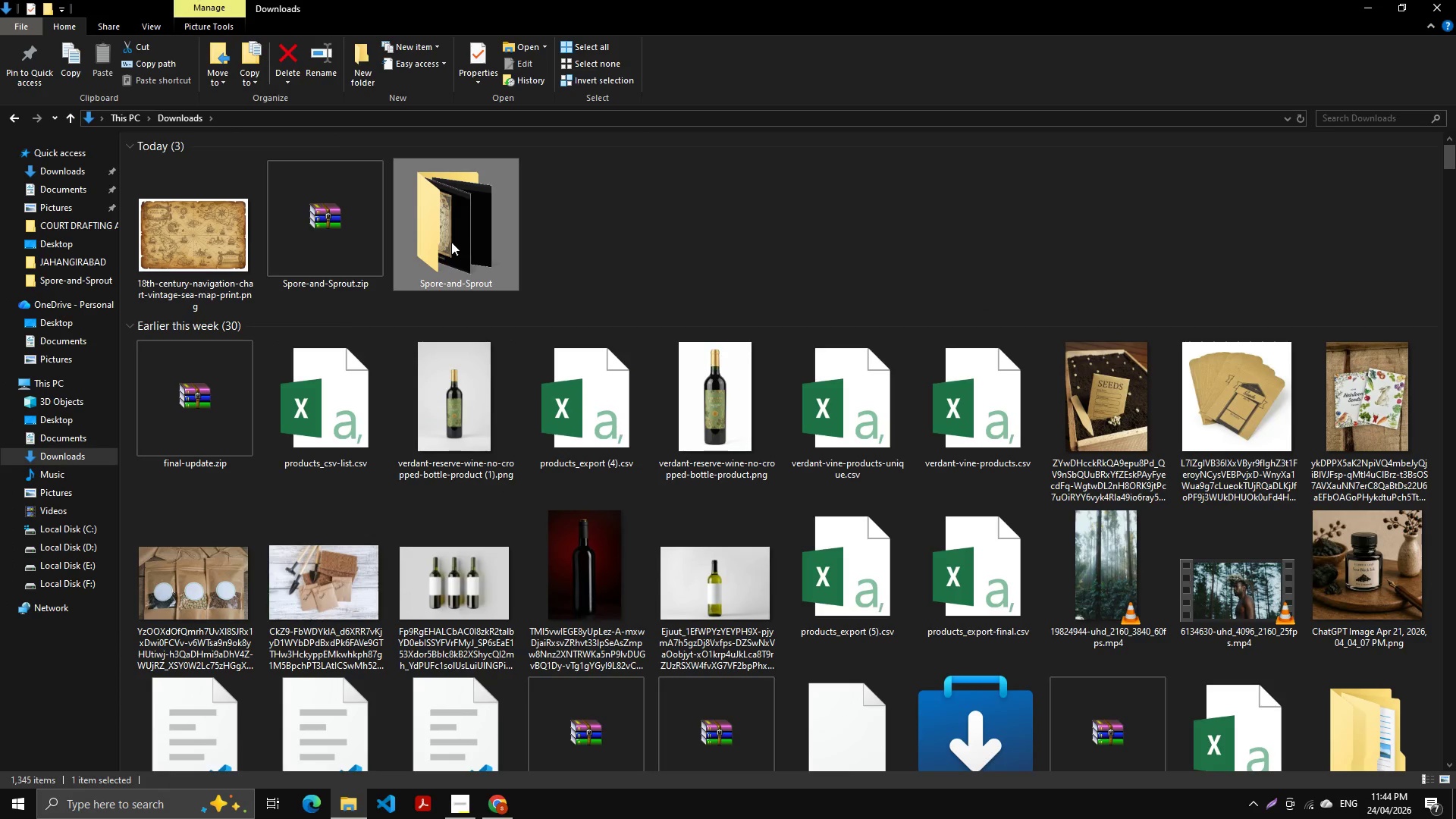 
key(Alt+Tab)
 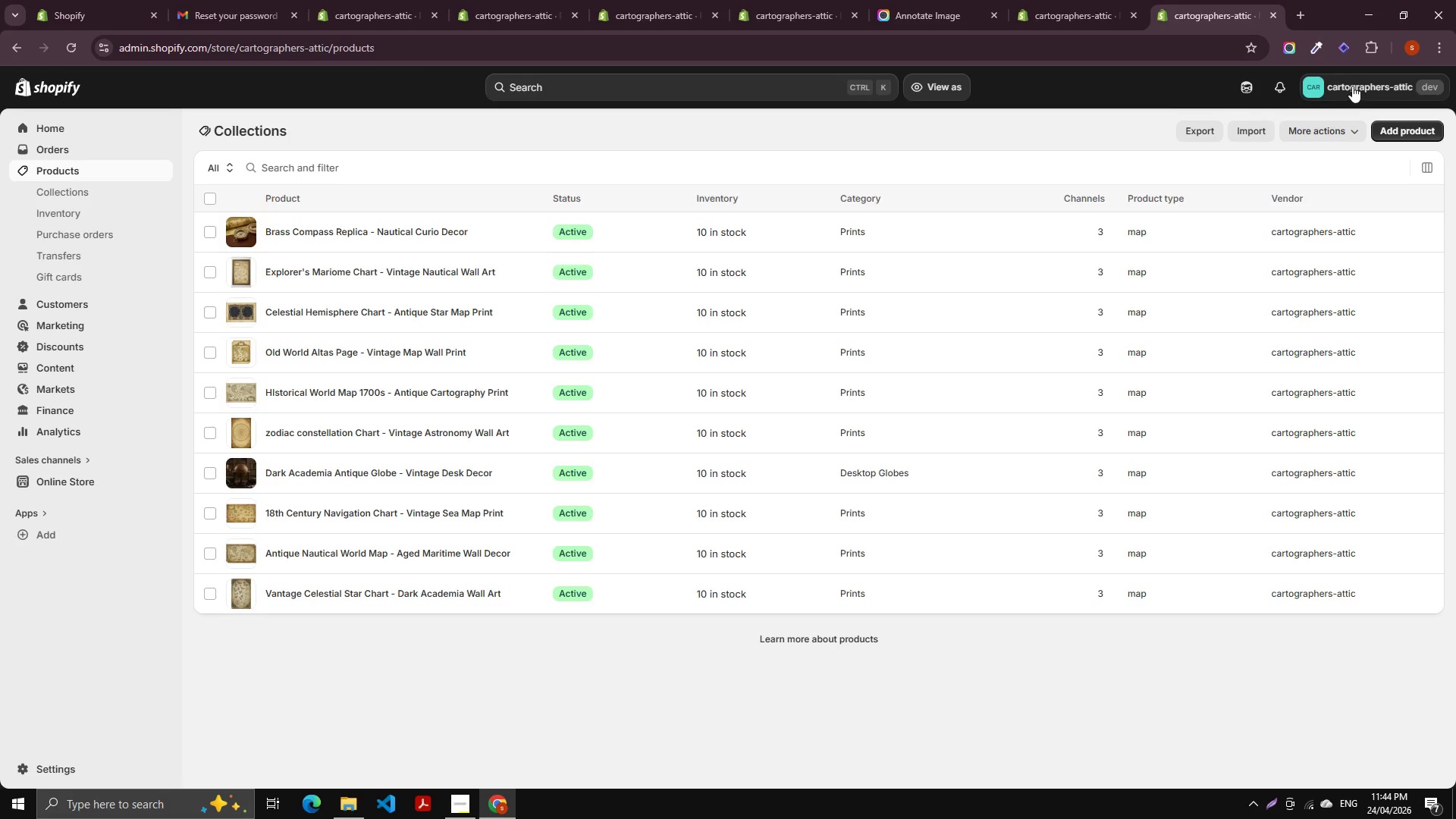 
left_click([1349, 86])
 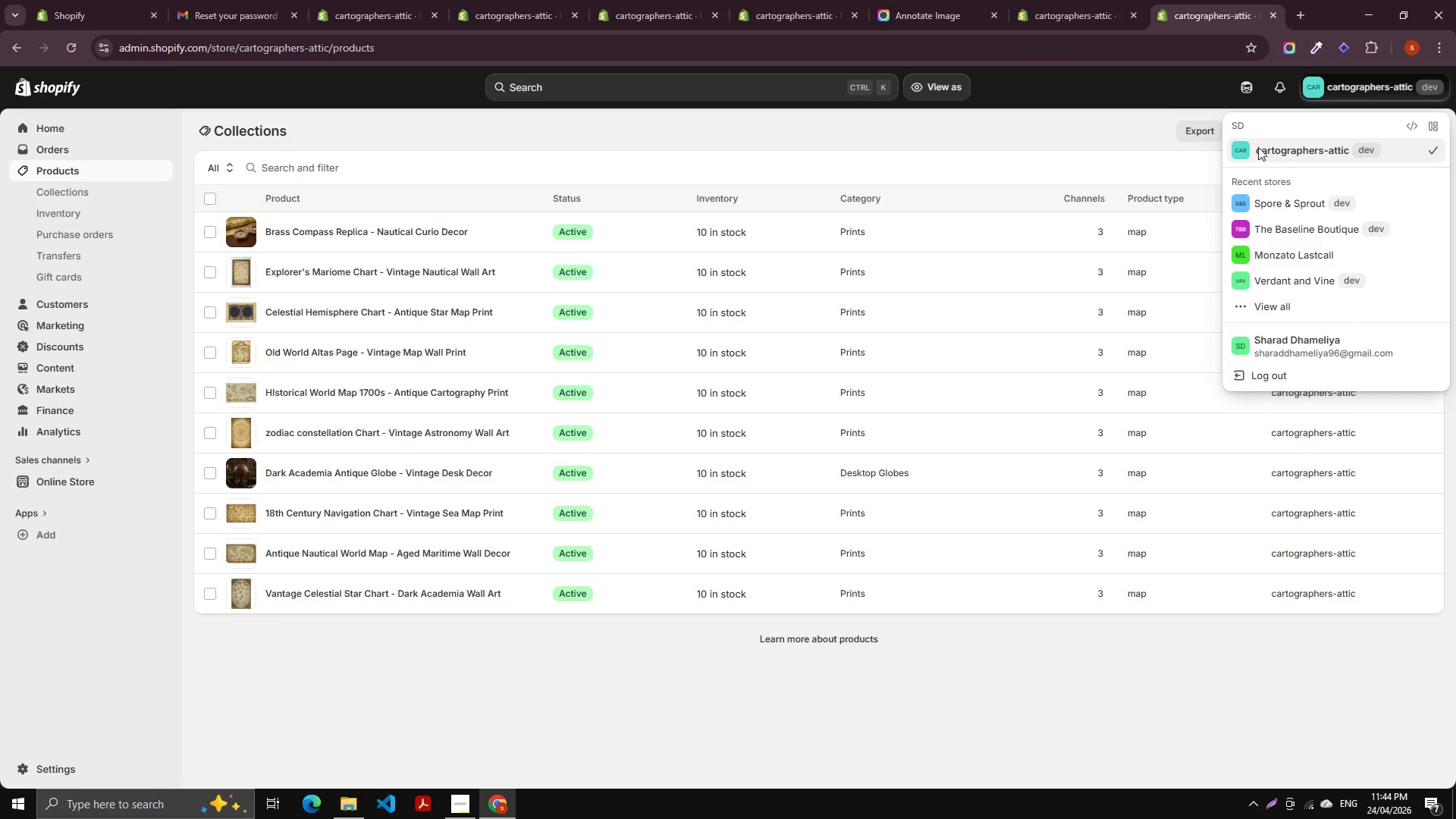 
left_click_drag(start_coordinate=[1257, 147], to_coordinate=[1345, 147])
 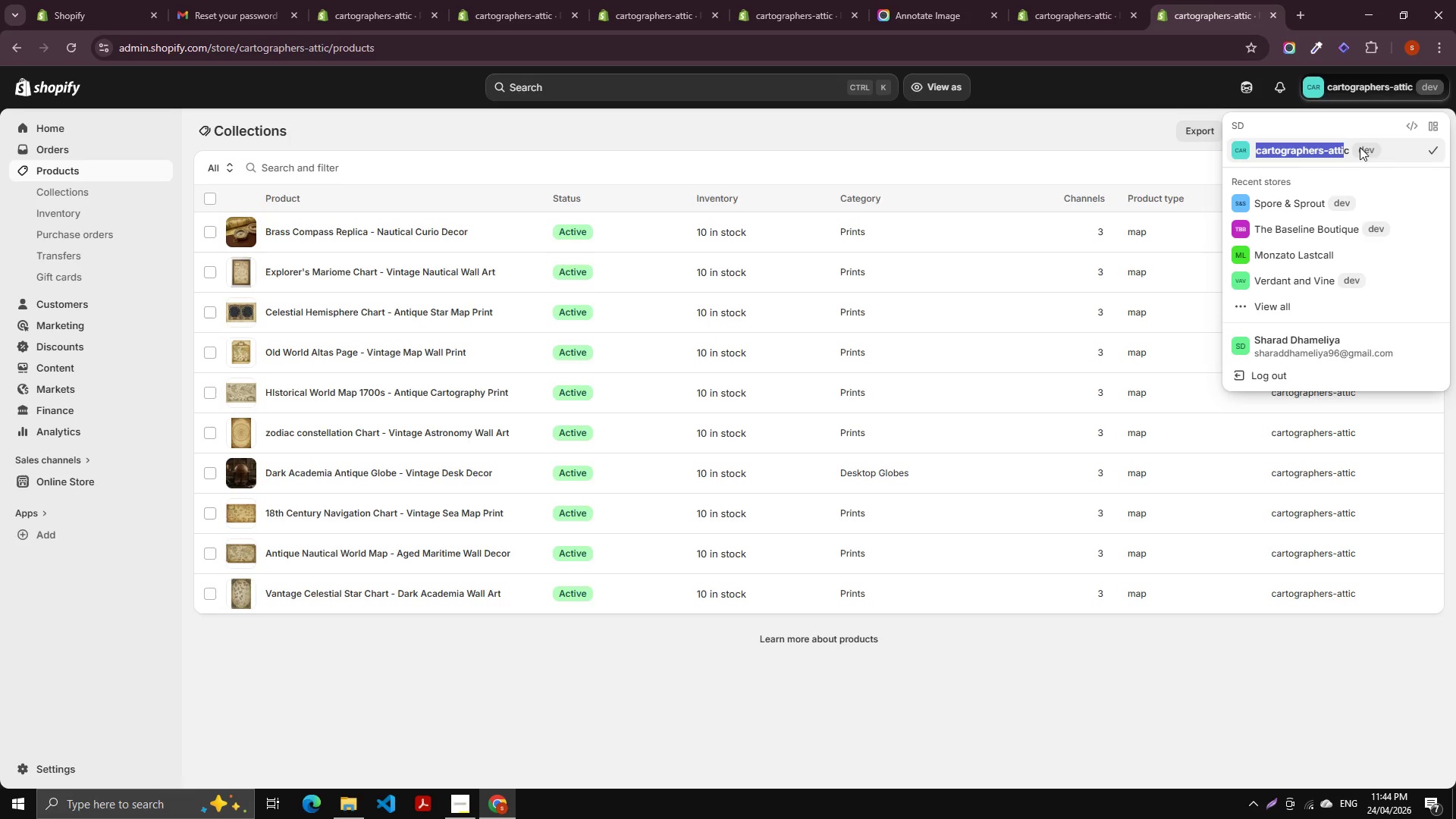 
key(Control+C)
 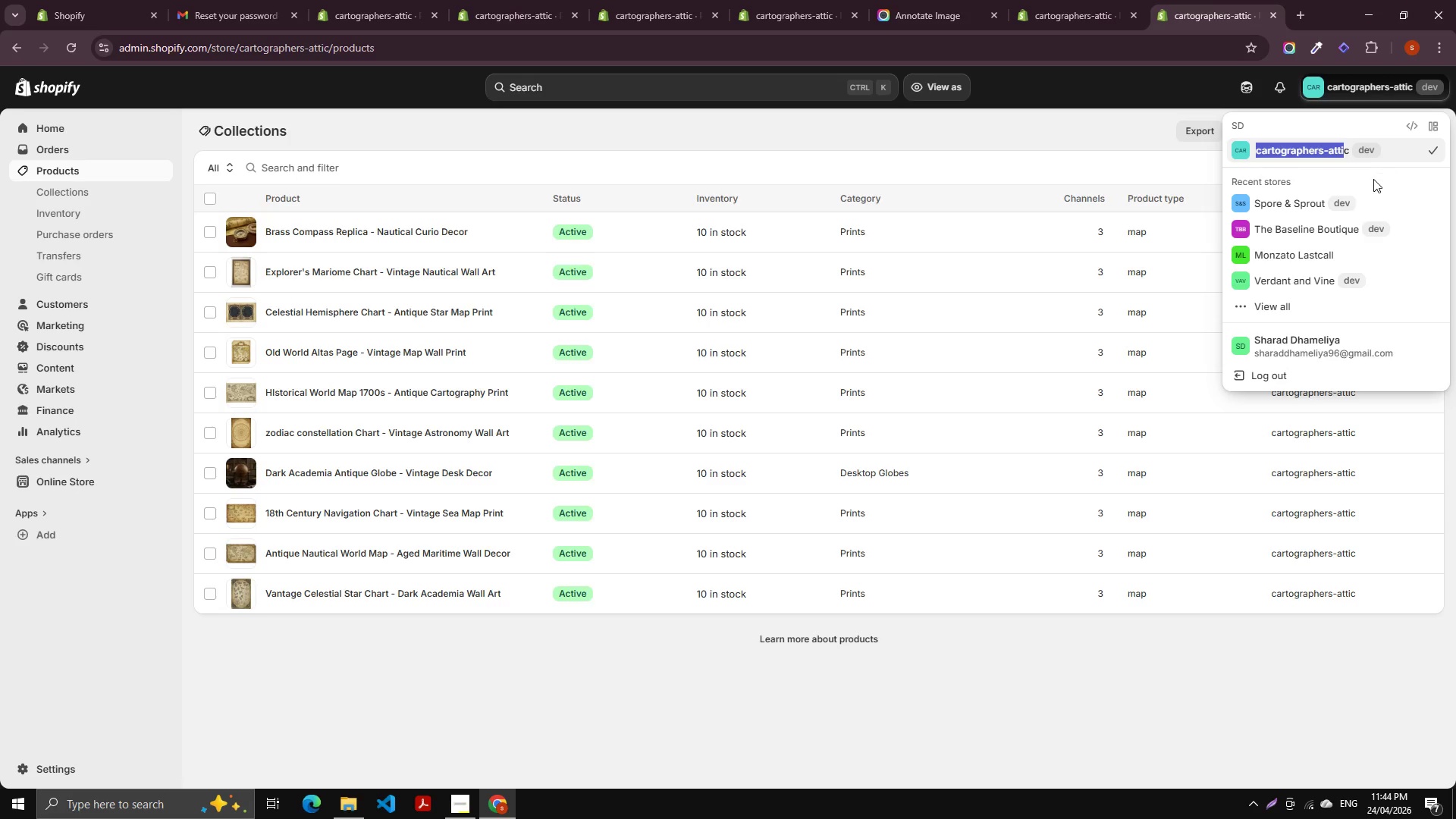 
key(Alt+AltLeft)
 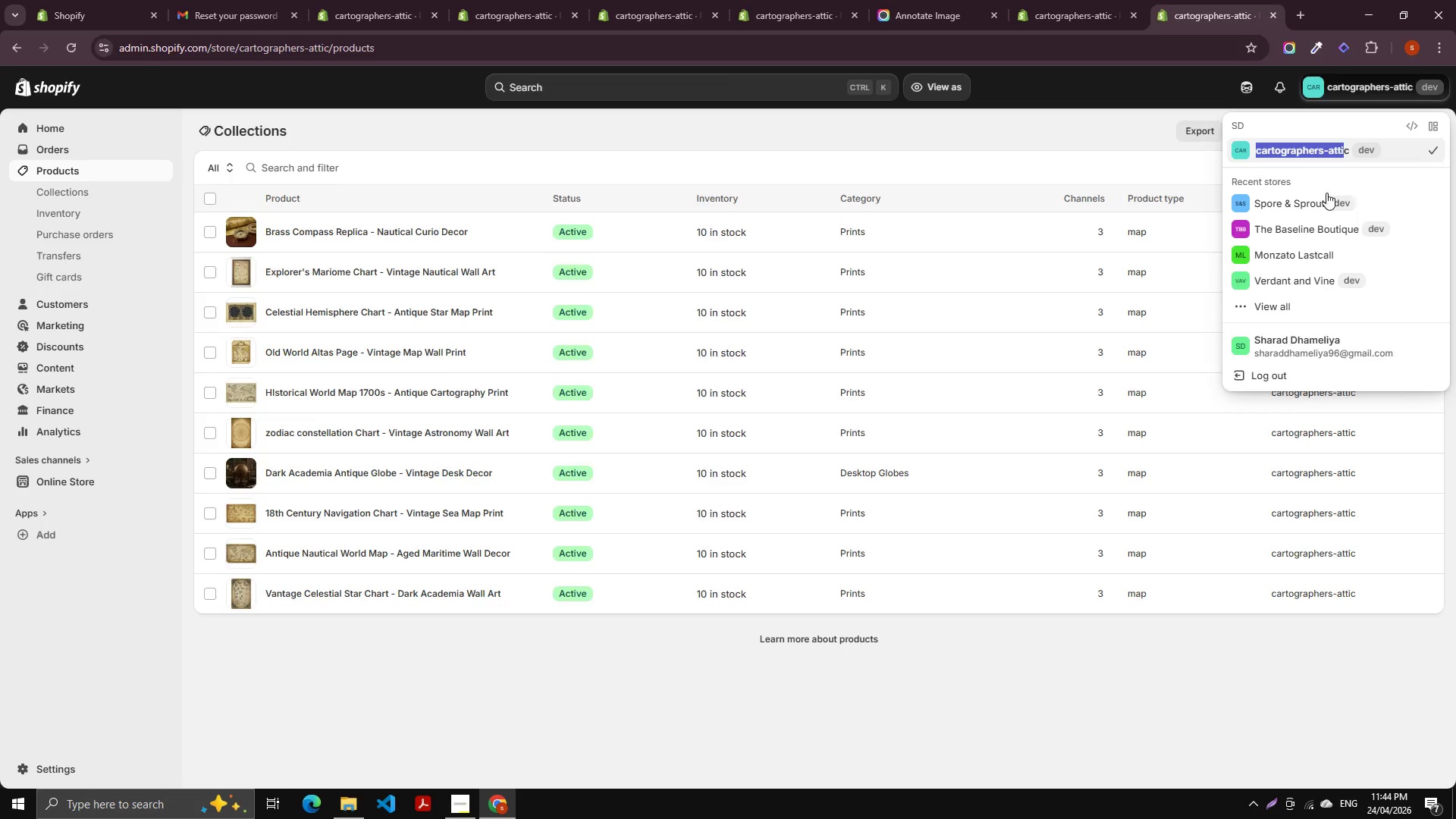 
key(Alt+Tab)
 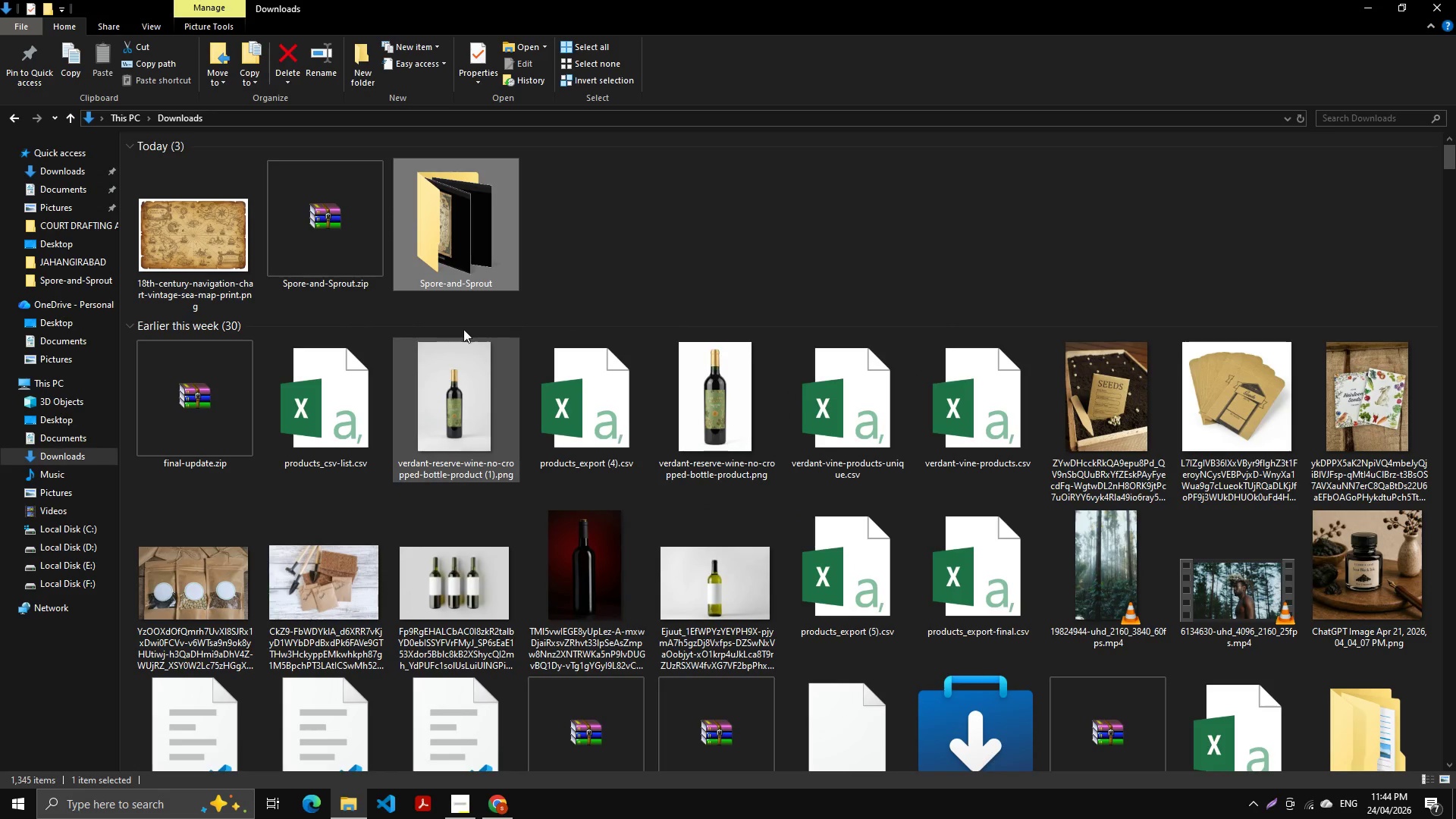 
left_click([478, 275])
 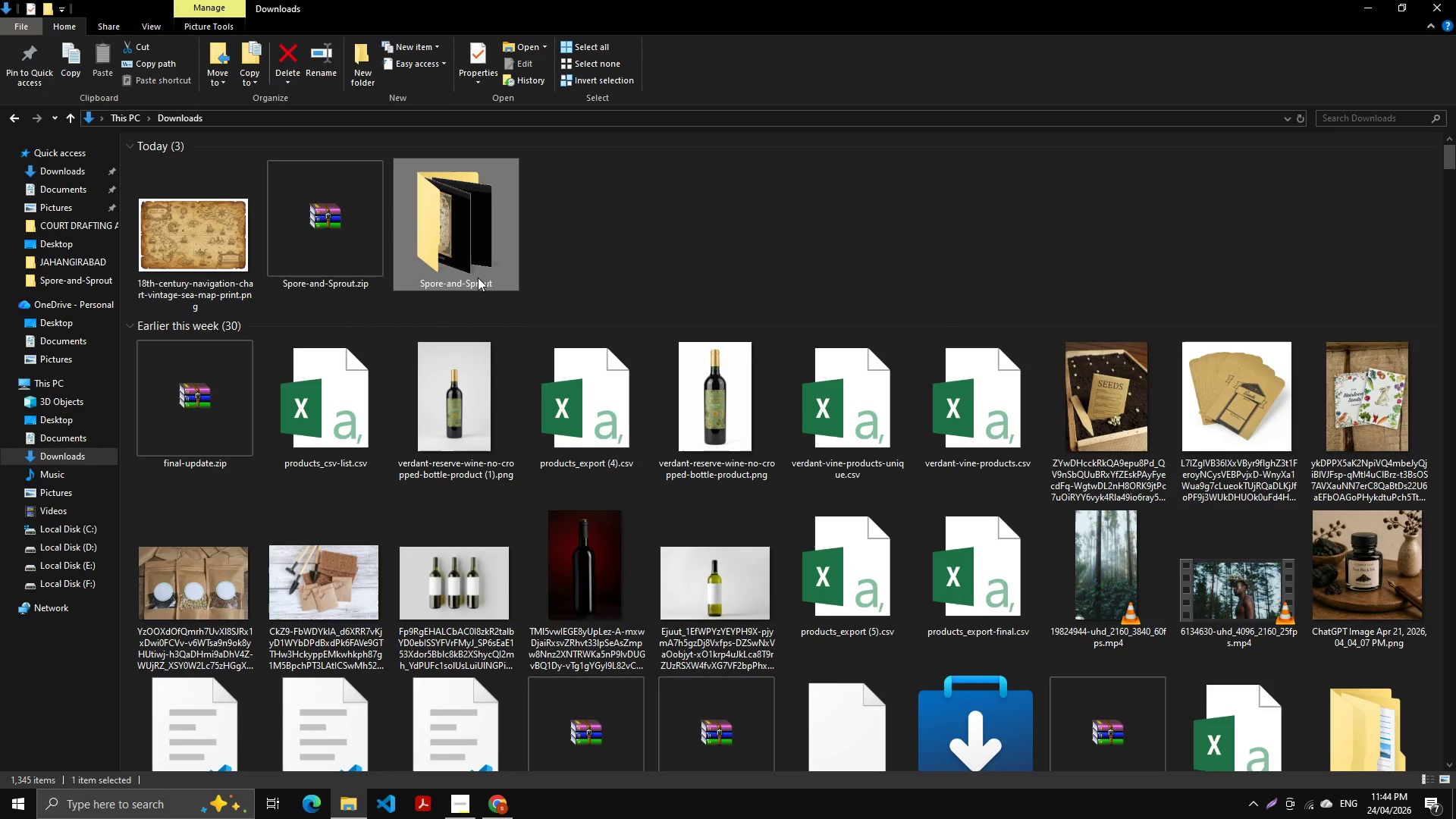 
key(F2)
 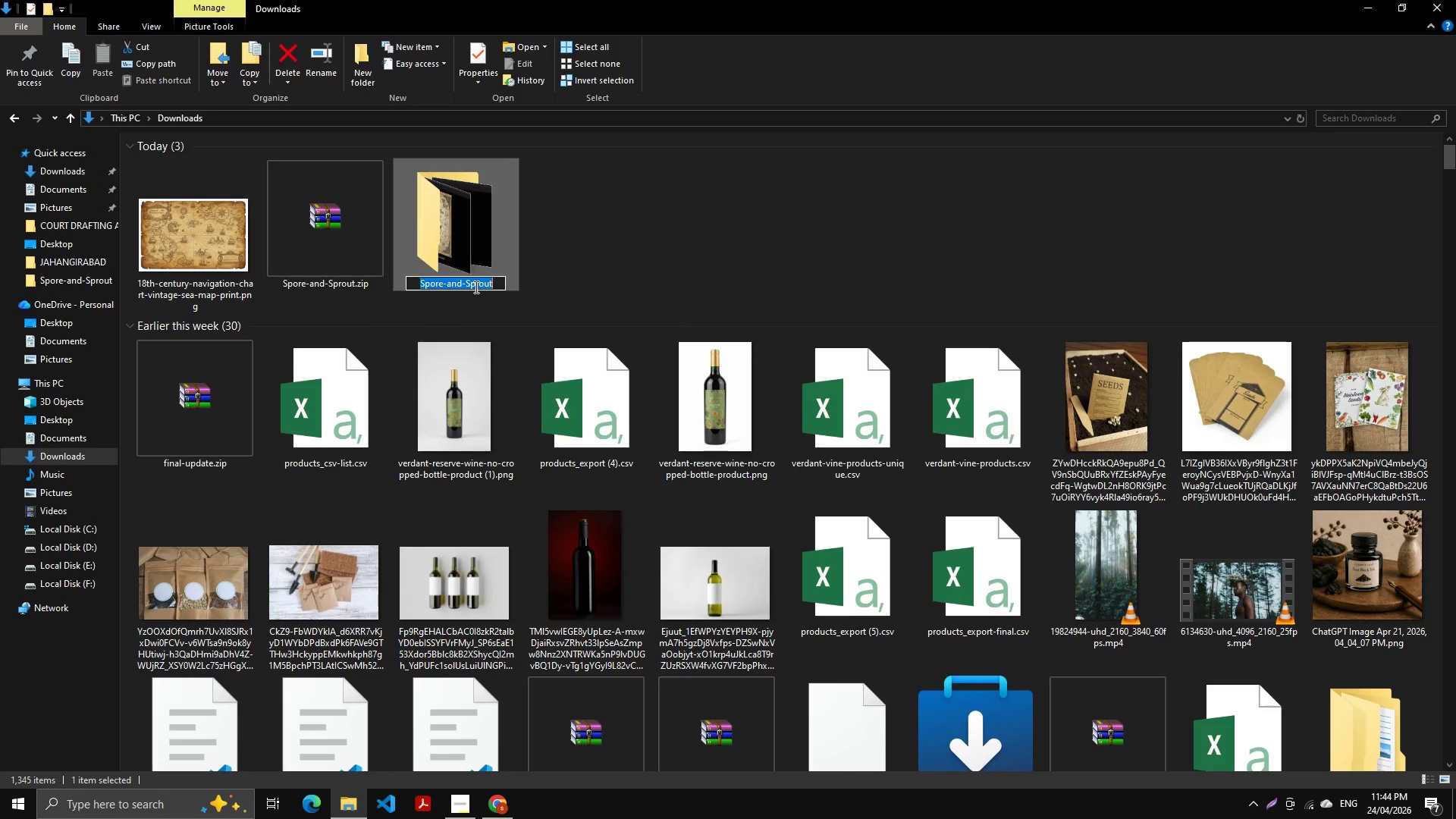 
key(Control+V)
 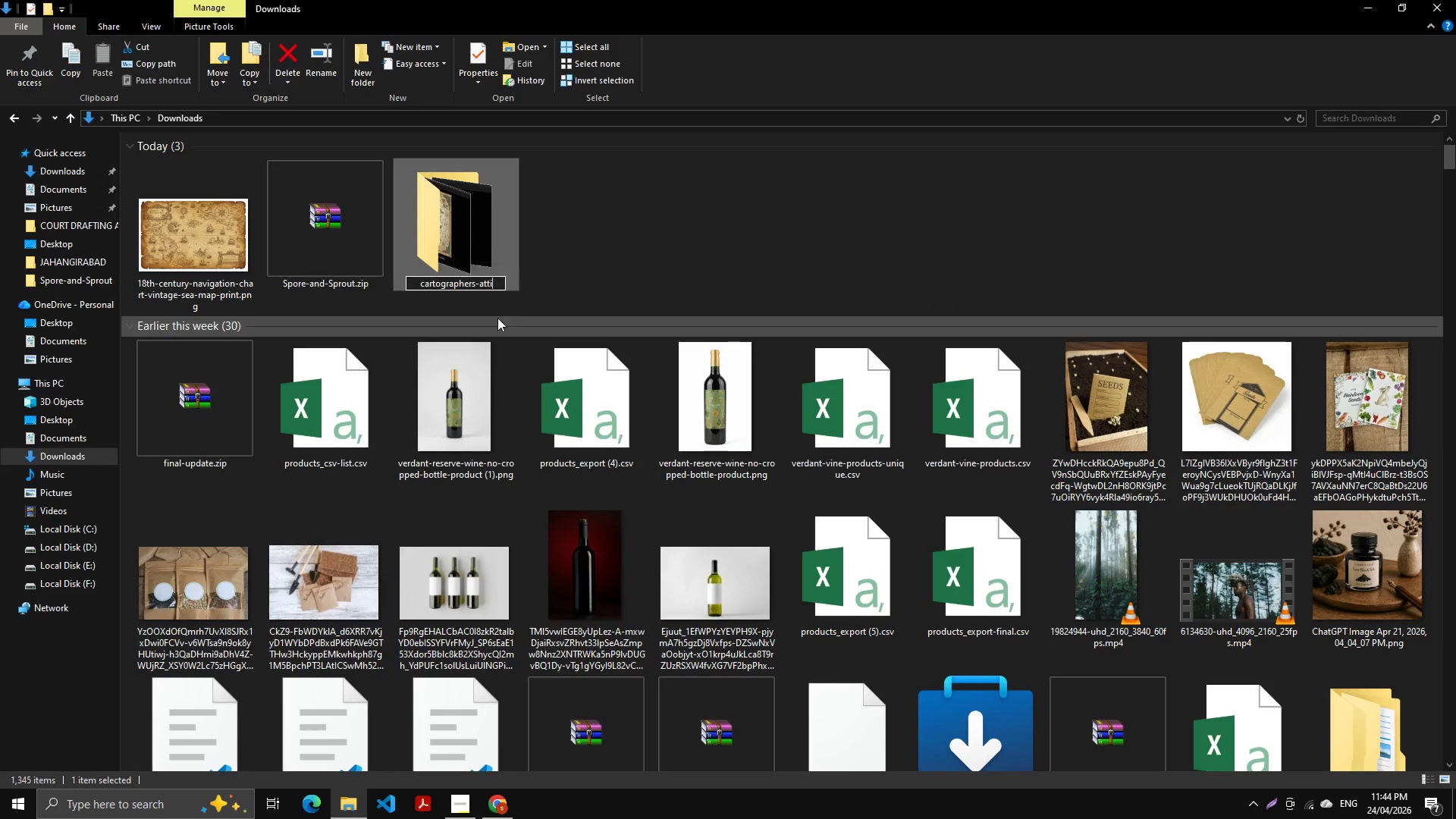 
key(C)
 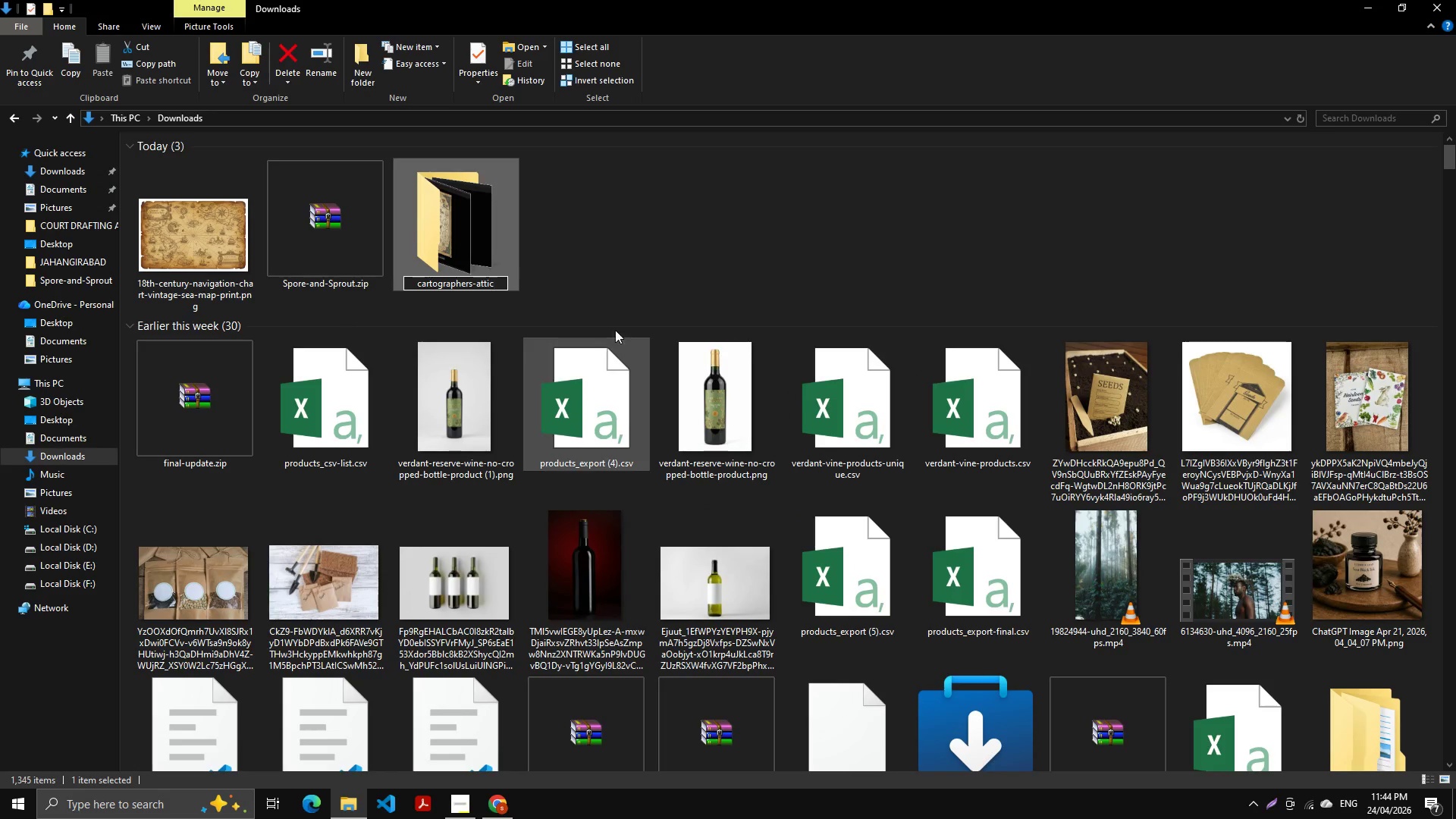 
left_click([644, 283])
 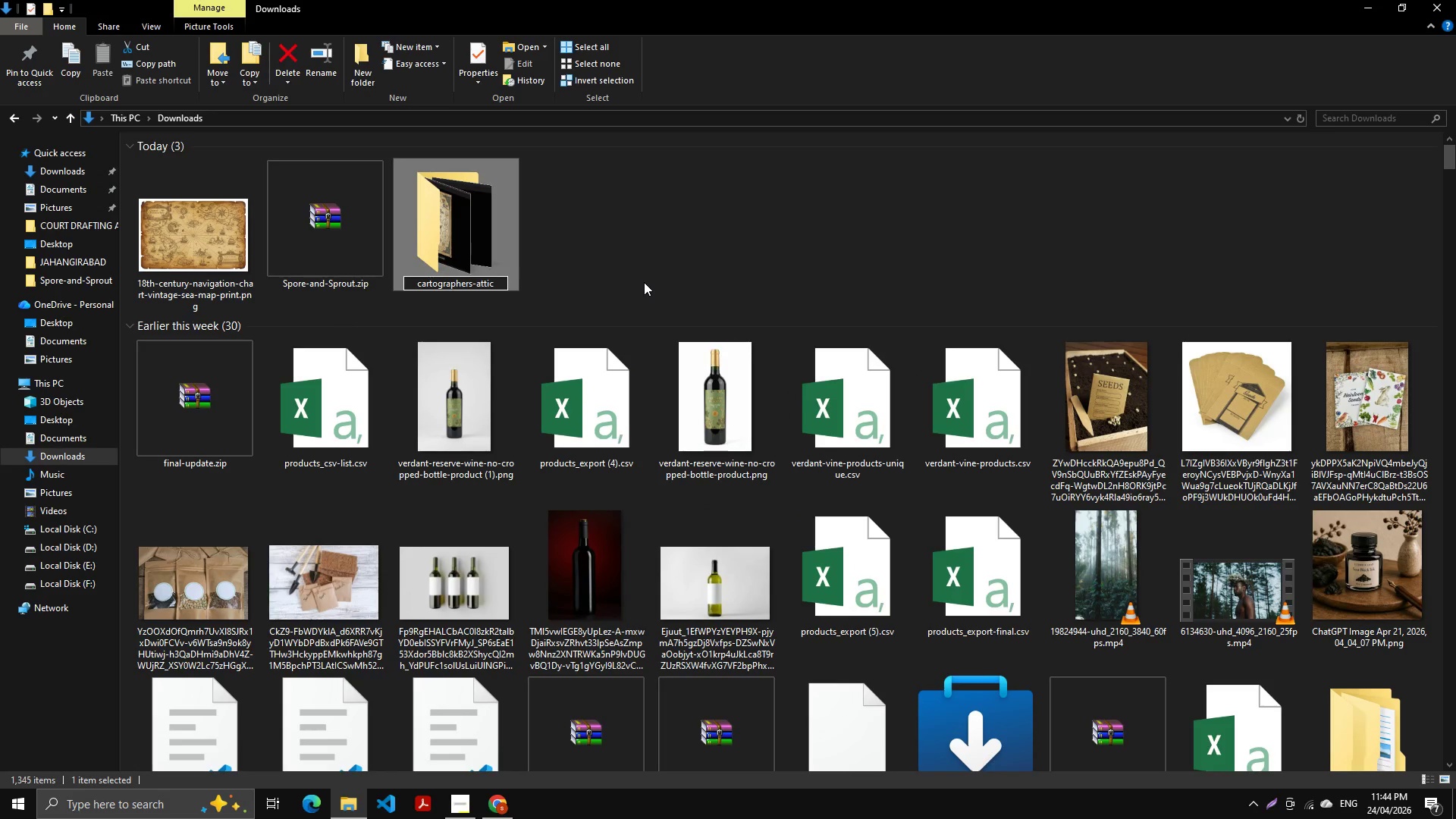 
key(Alt+AltLeft)
 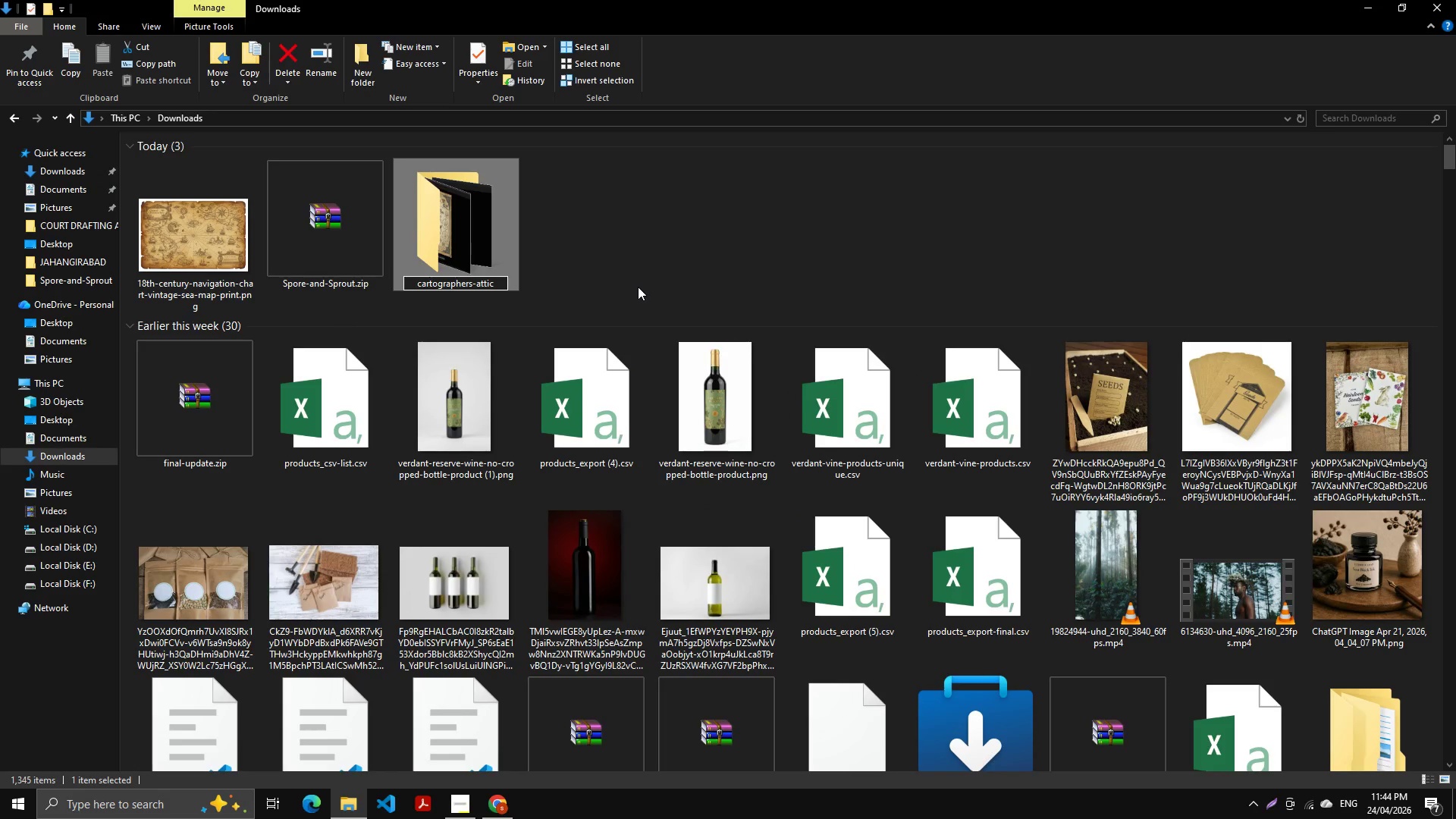 
key(Alt+Tab)
 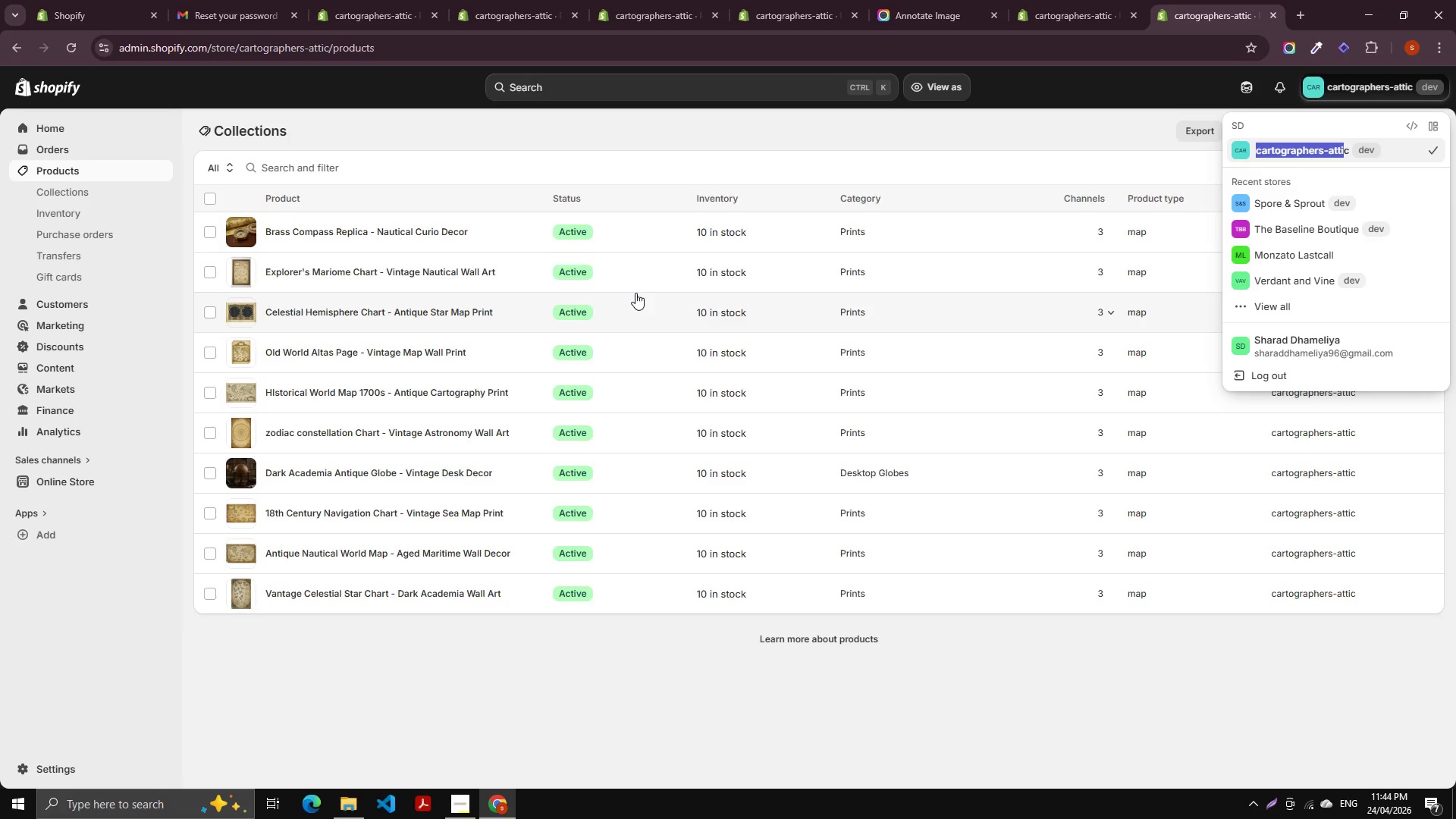 
key(Alt+AltLeft)
 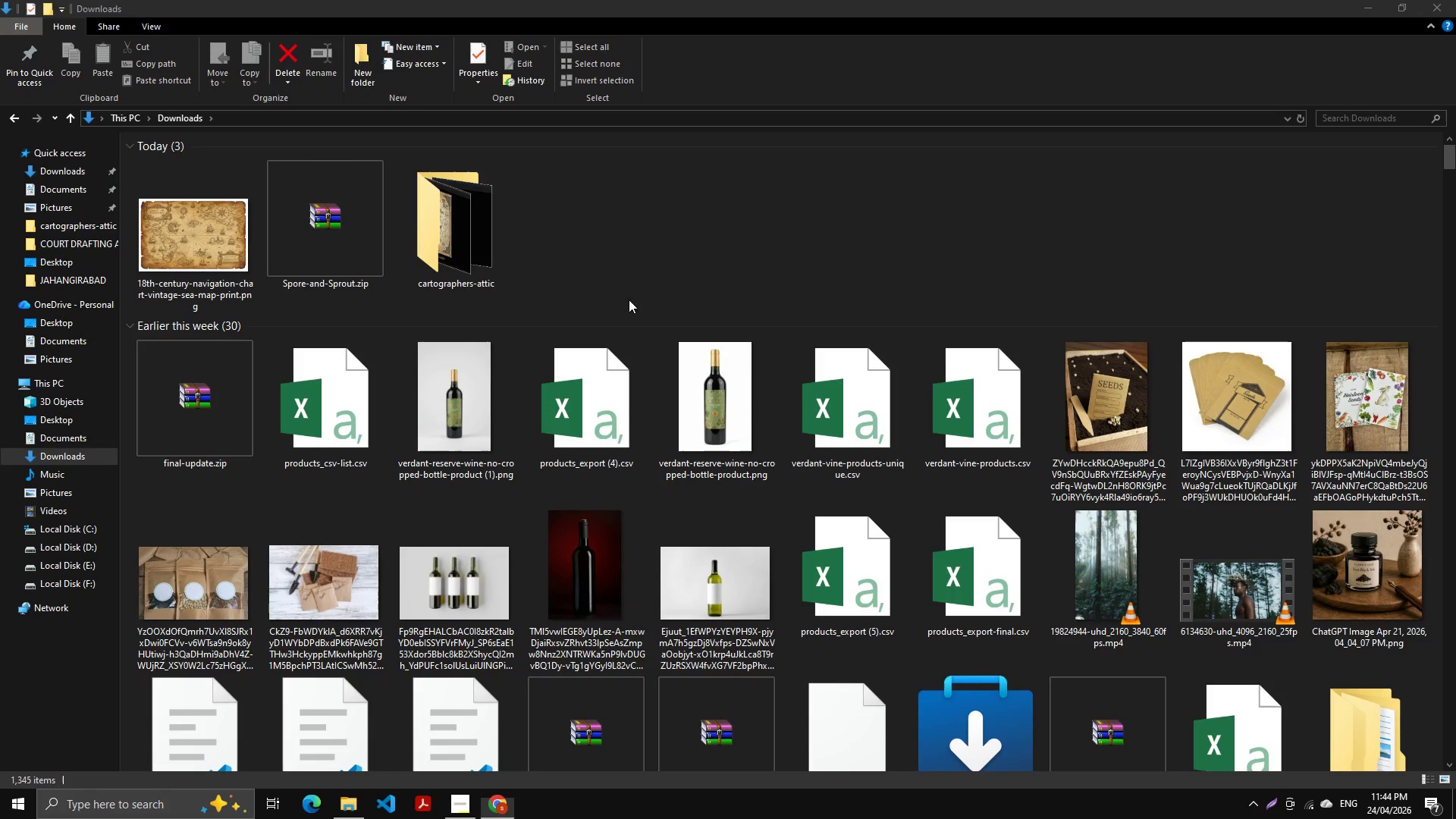 
key(Alt+Tab)
 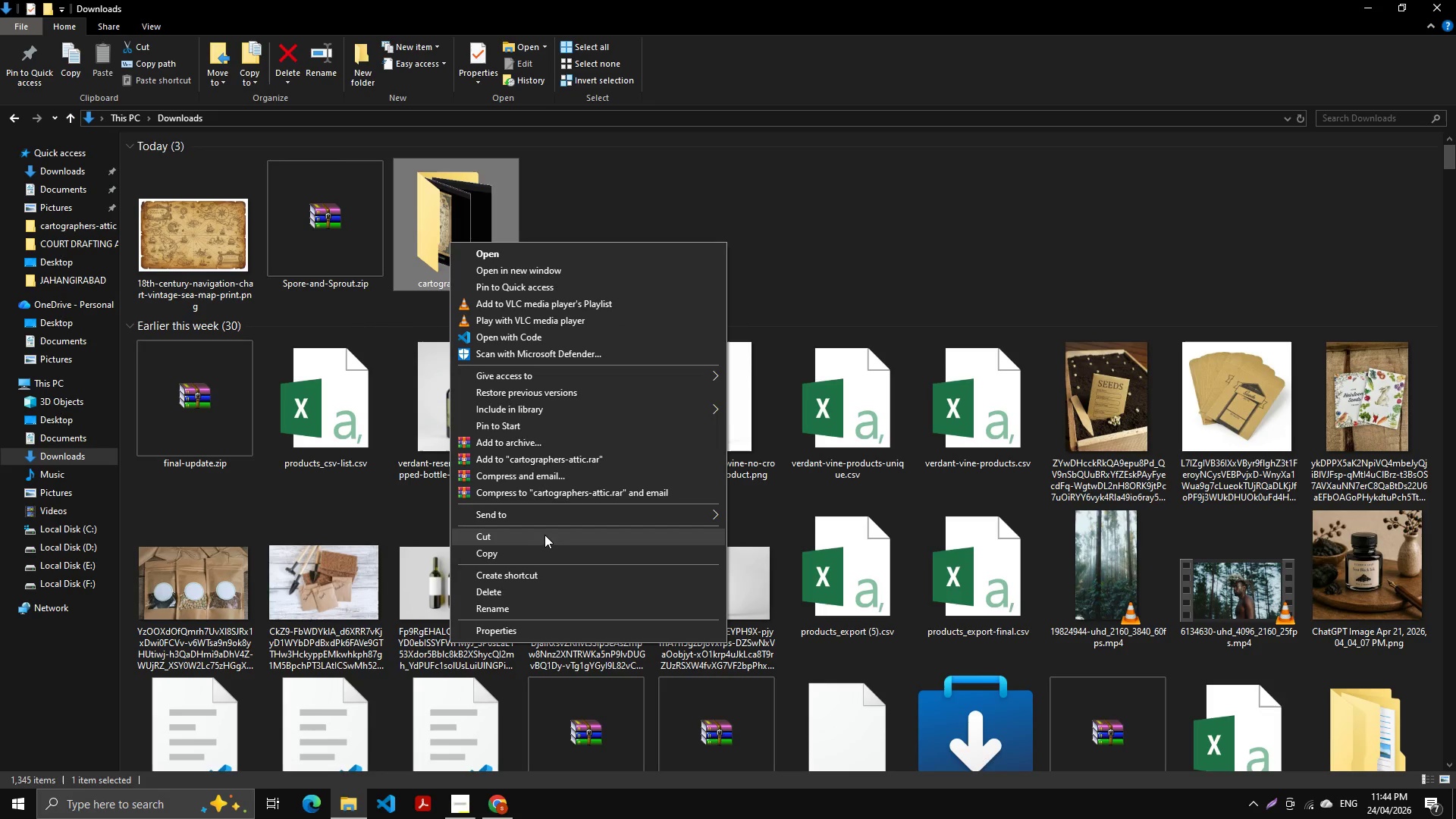 
left_click([560, 517])
 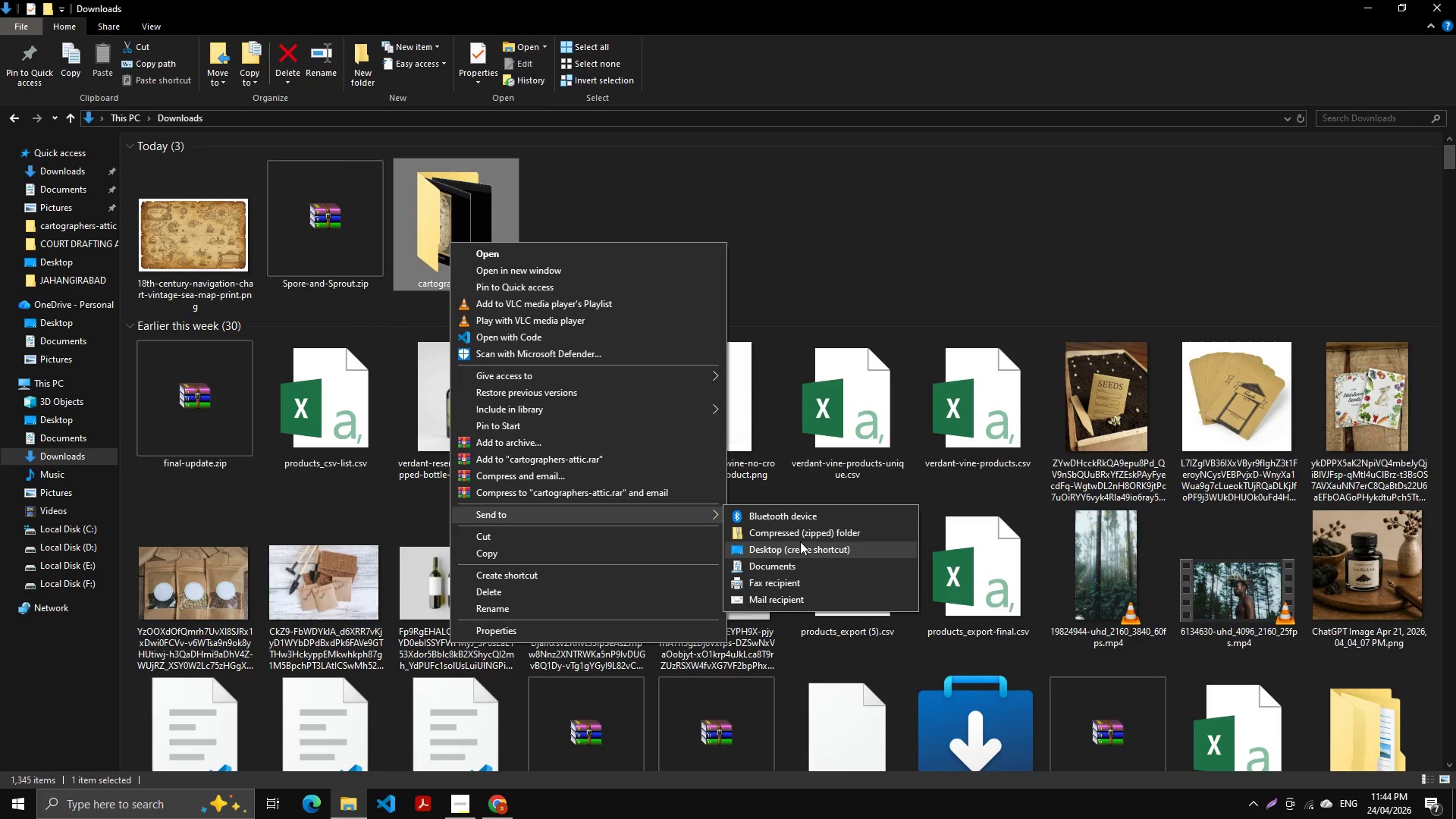 
left_click([800, 539])
 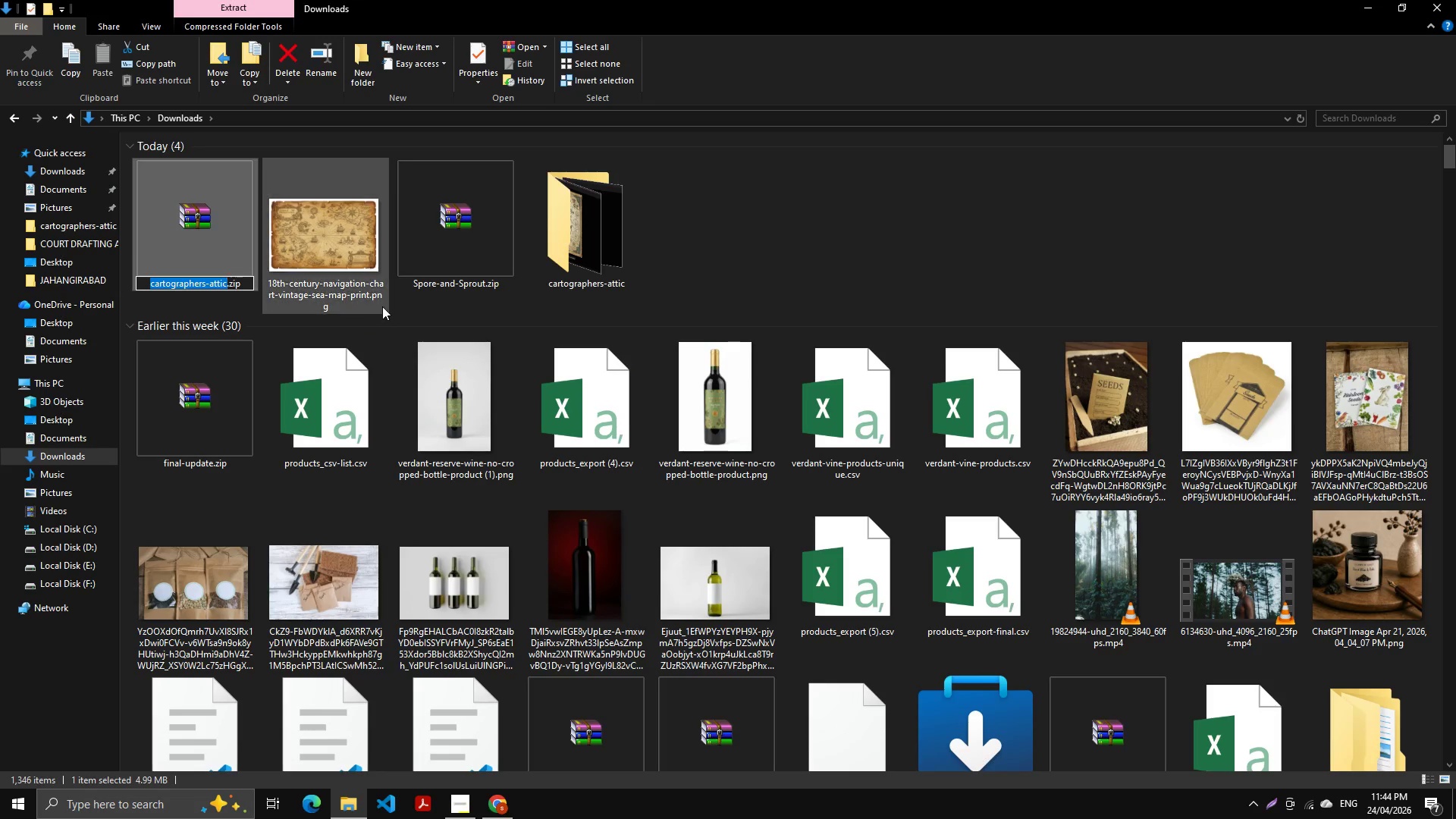 
left_click([427, 253])
 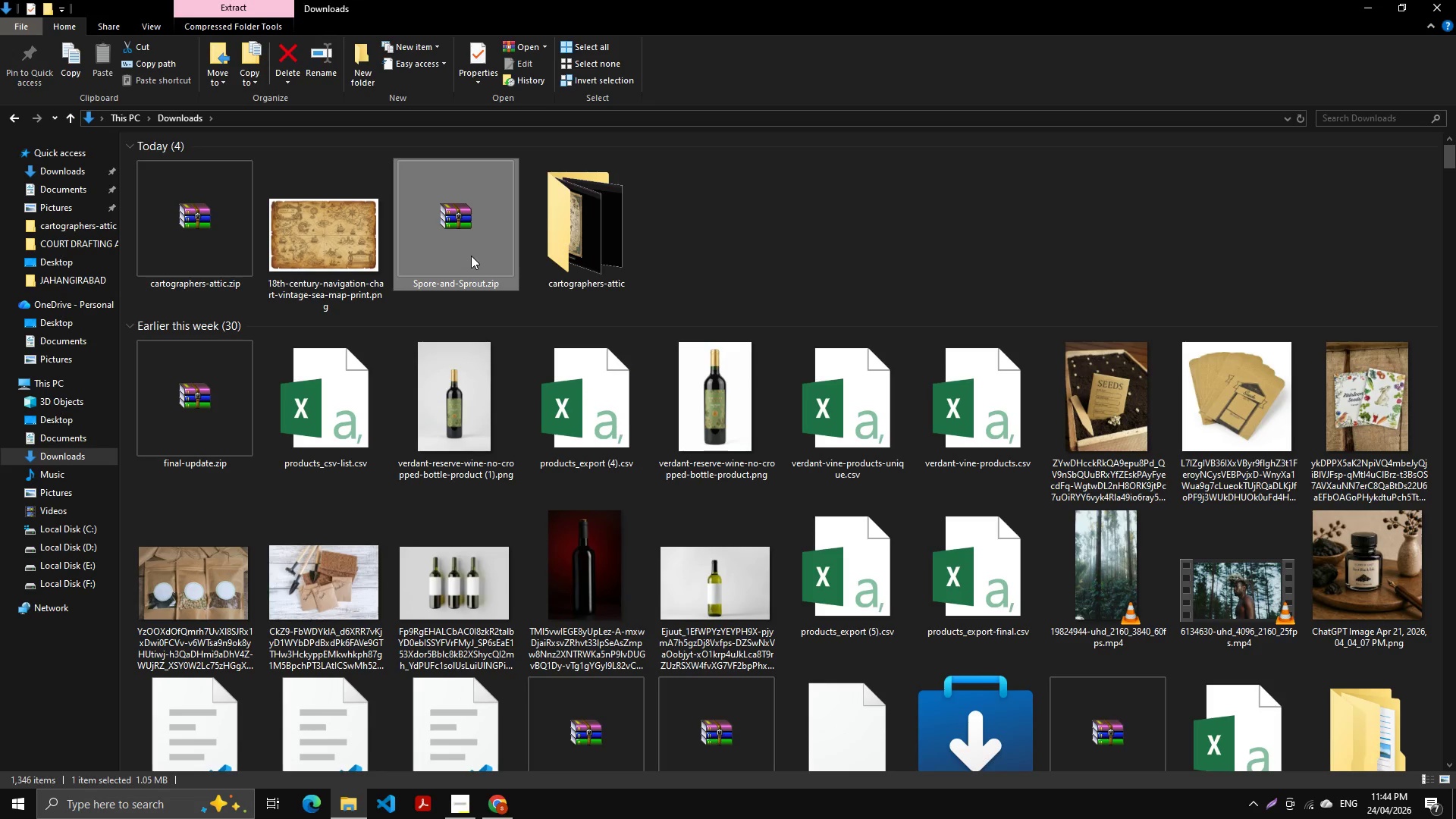 
hold_key(key=ControlLeft, duration=1.5)
 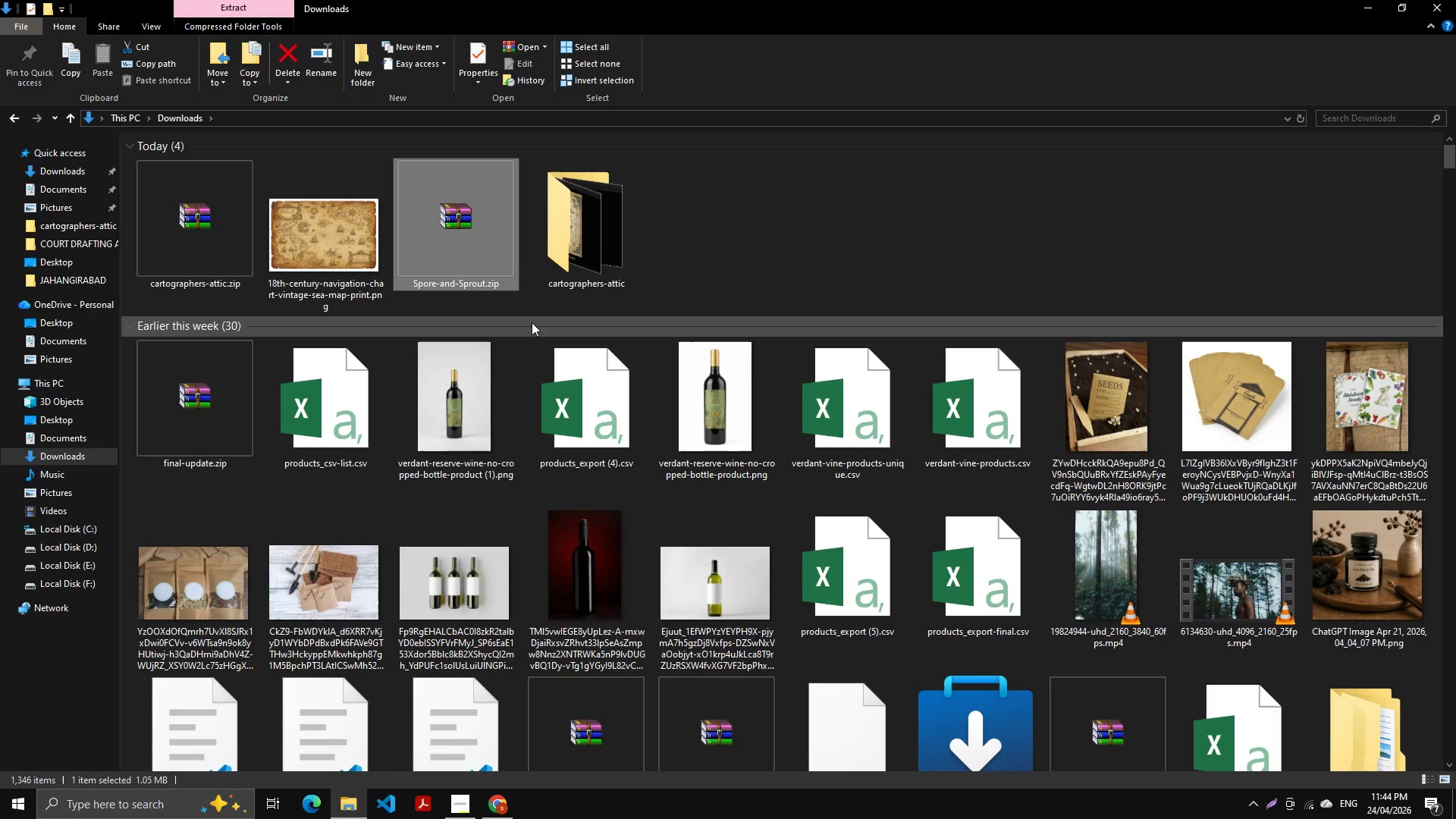 
key(Control+ControlLeft)
 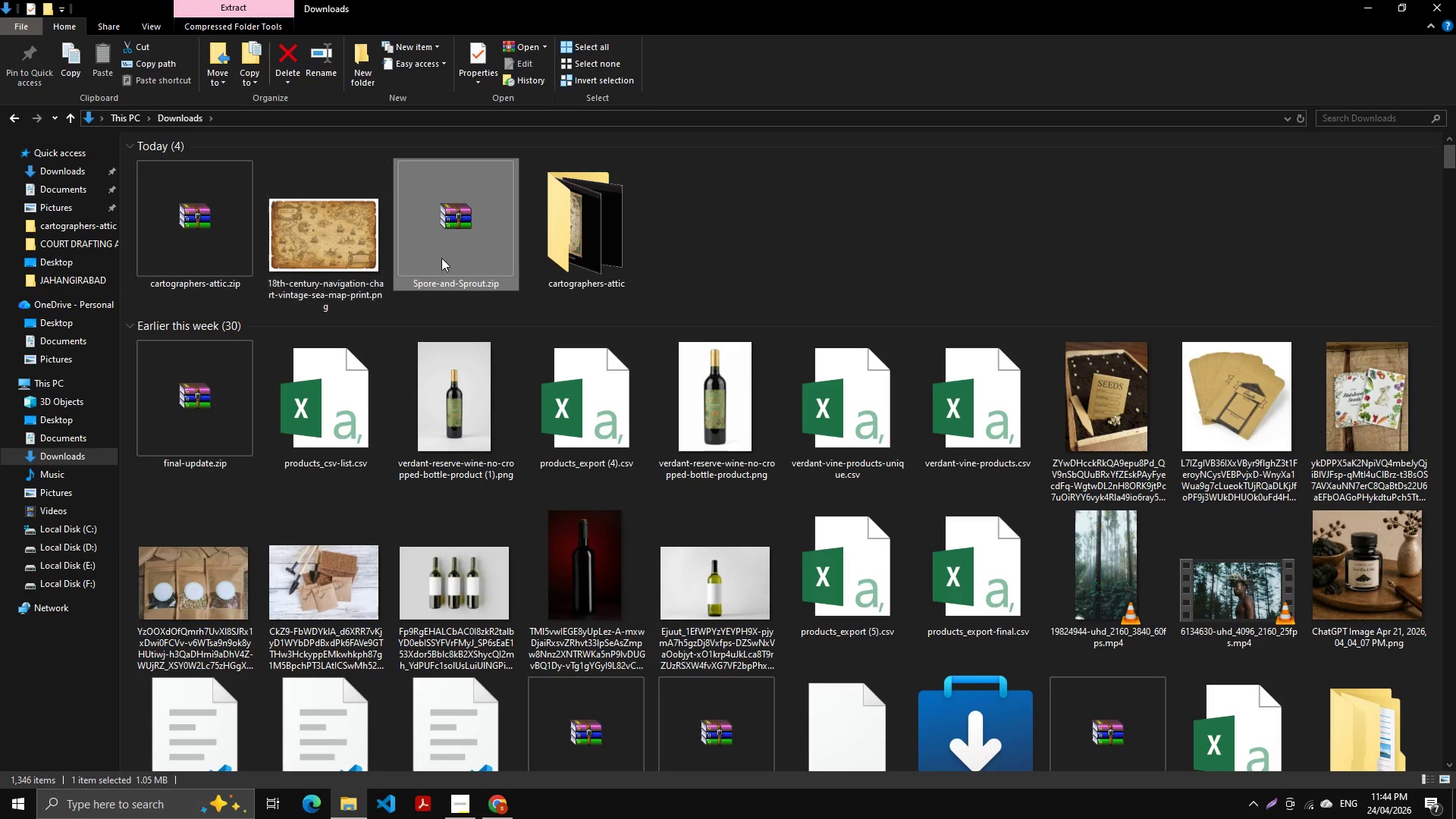 
key(Control+ControlLeft)
 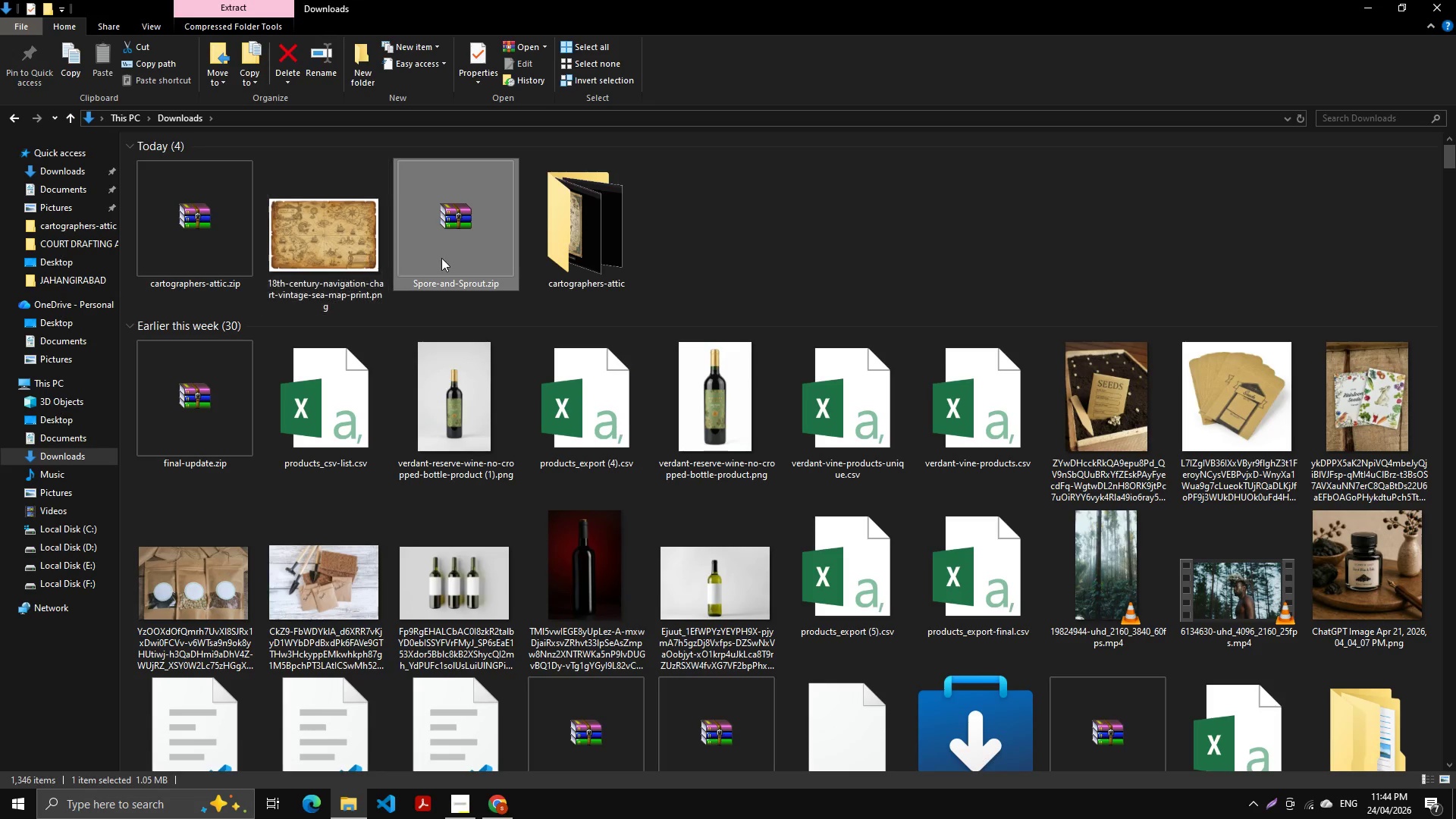 
key(Control+ControlLeft)
 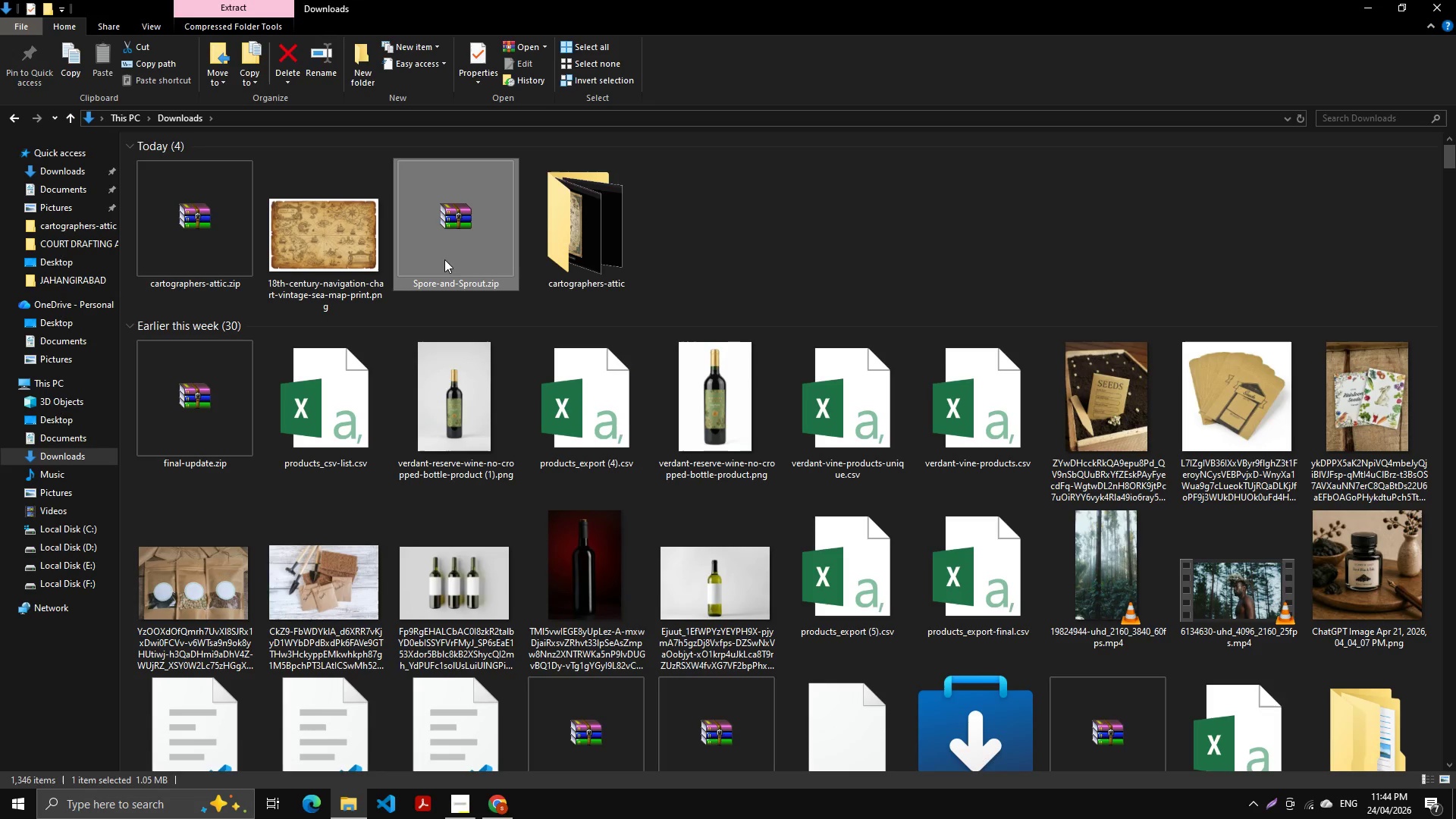 
key(Control+ControlLeft)
 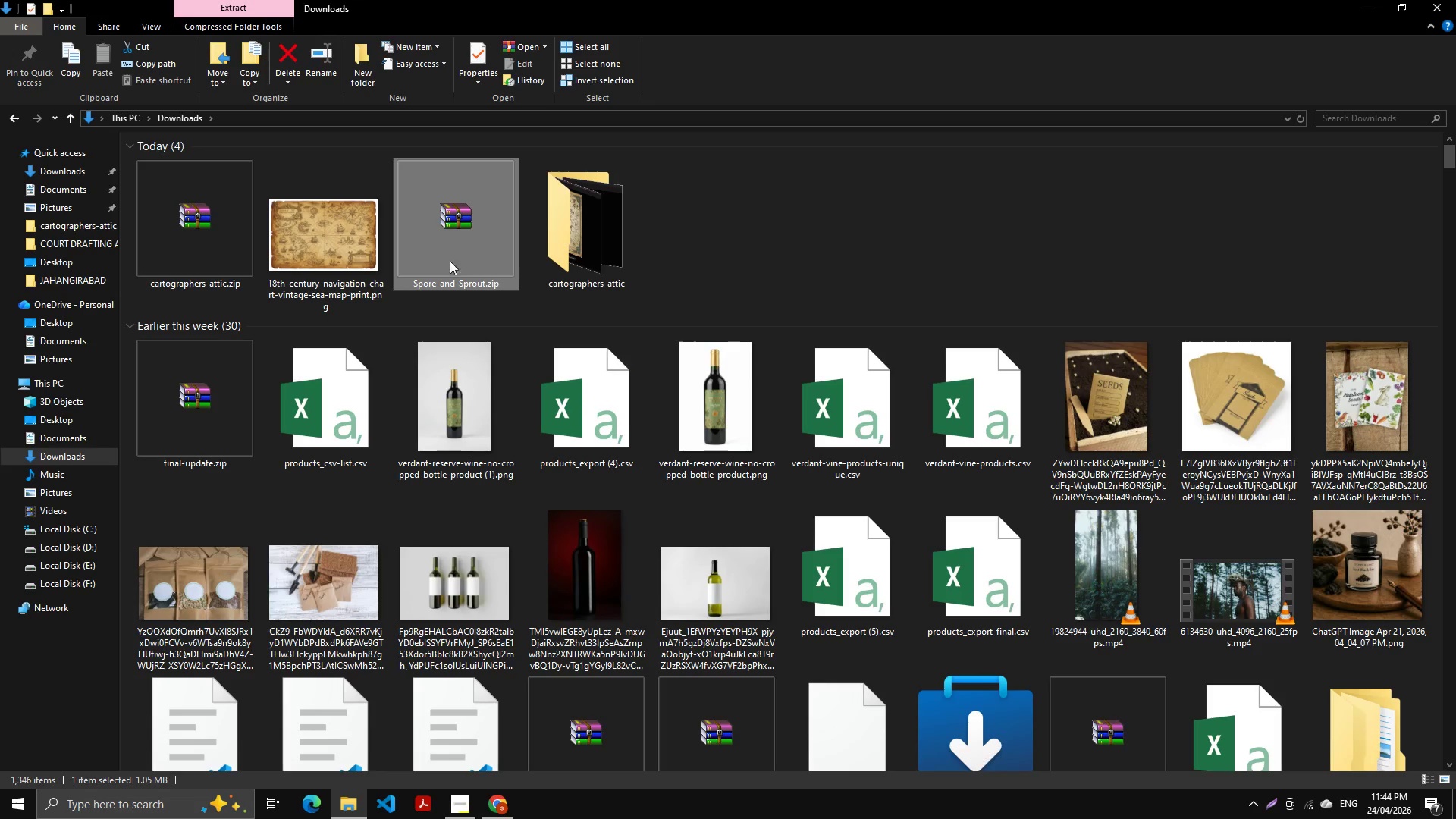 
key(Delete)
 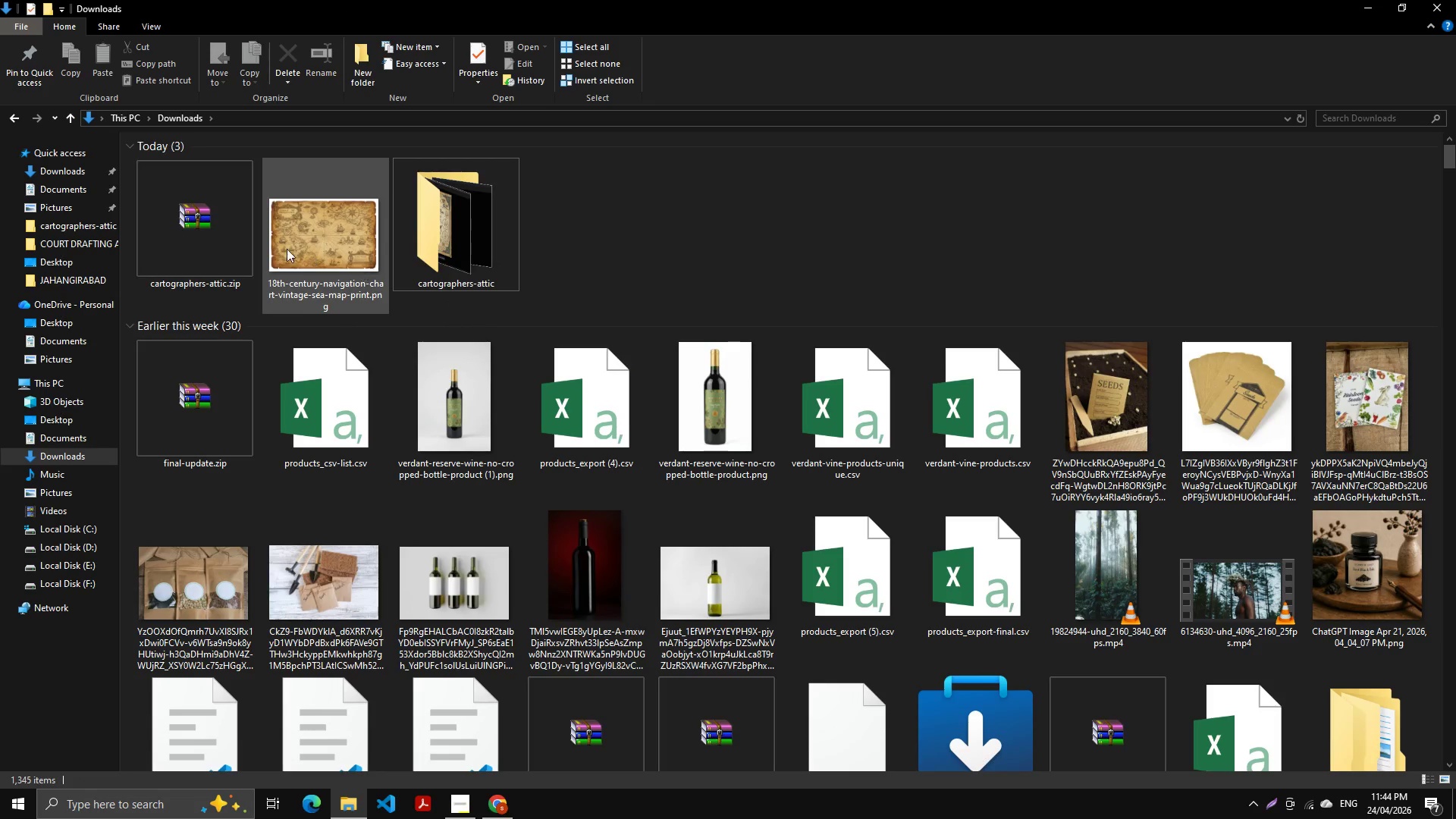 
left_click([184, 218])
 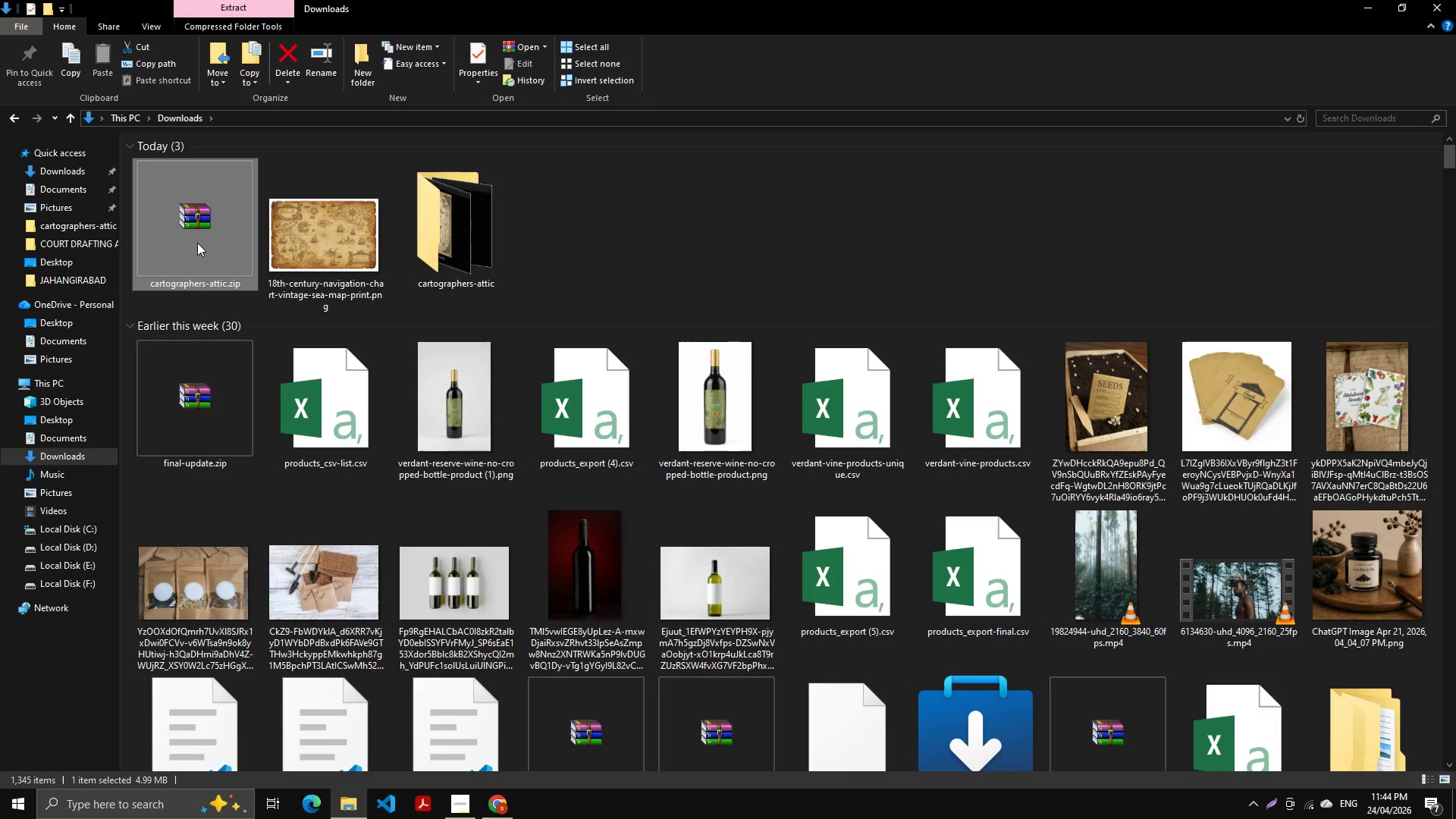 
key(Alt+AltLeft)
 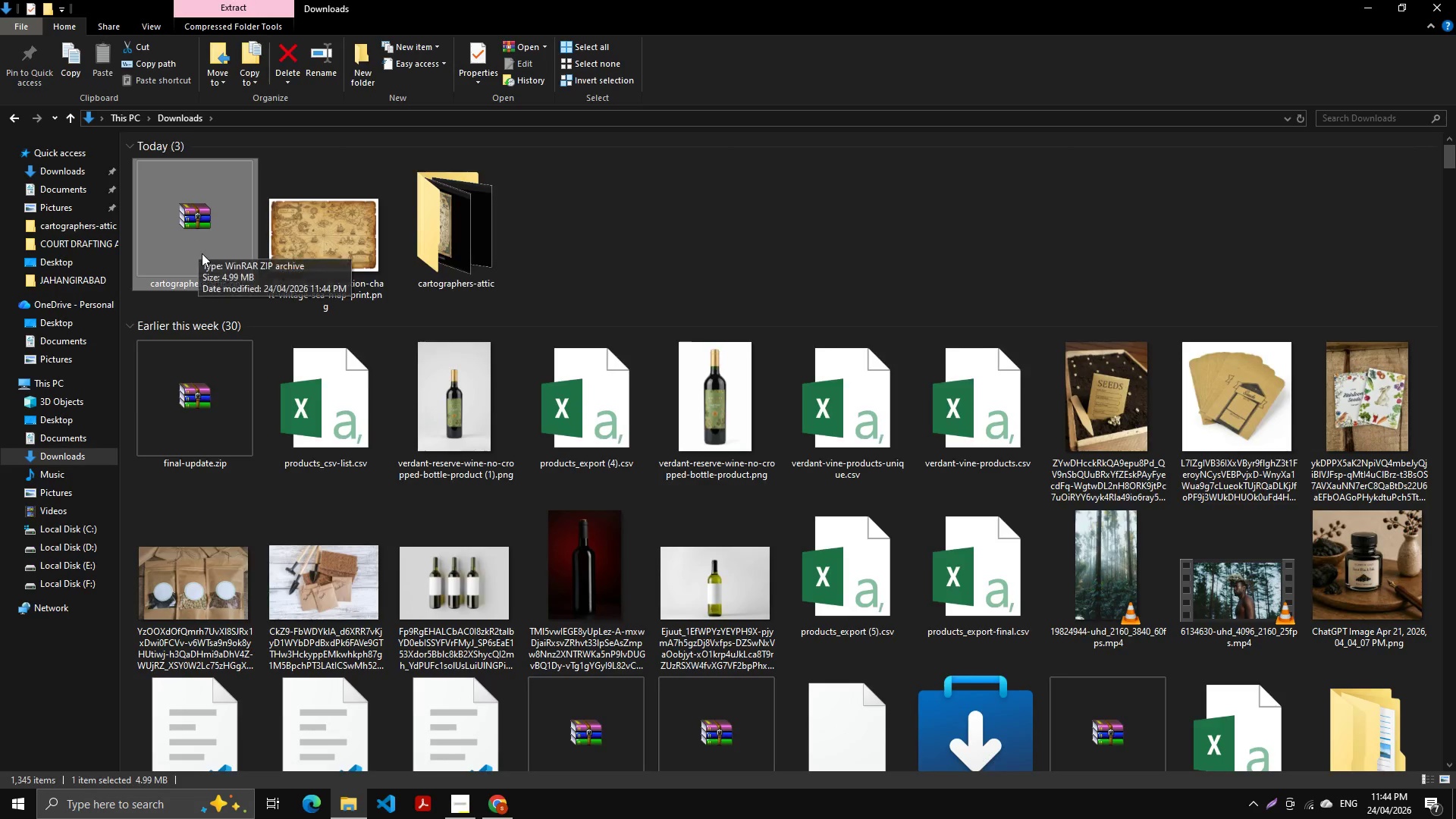 
key(Alt+Tab)
 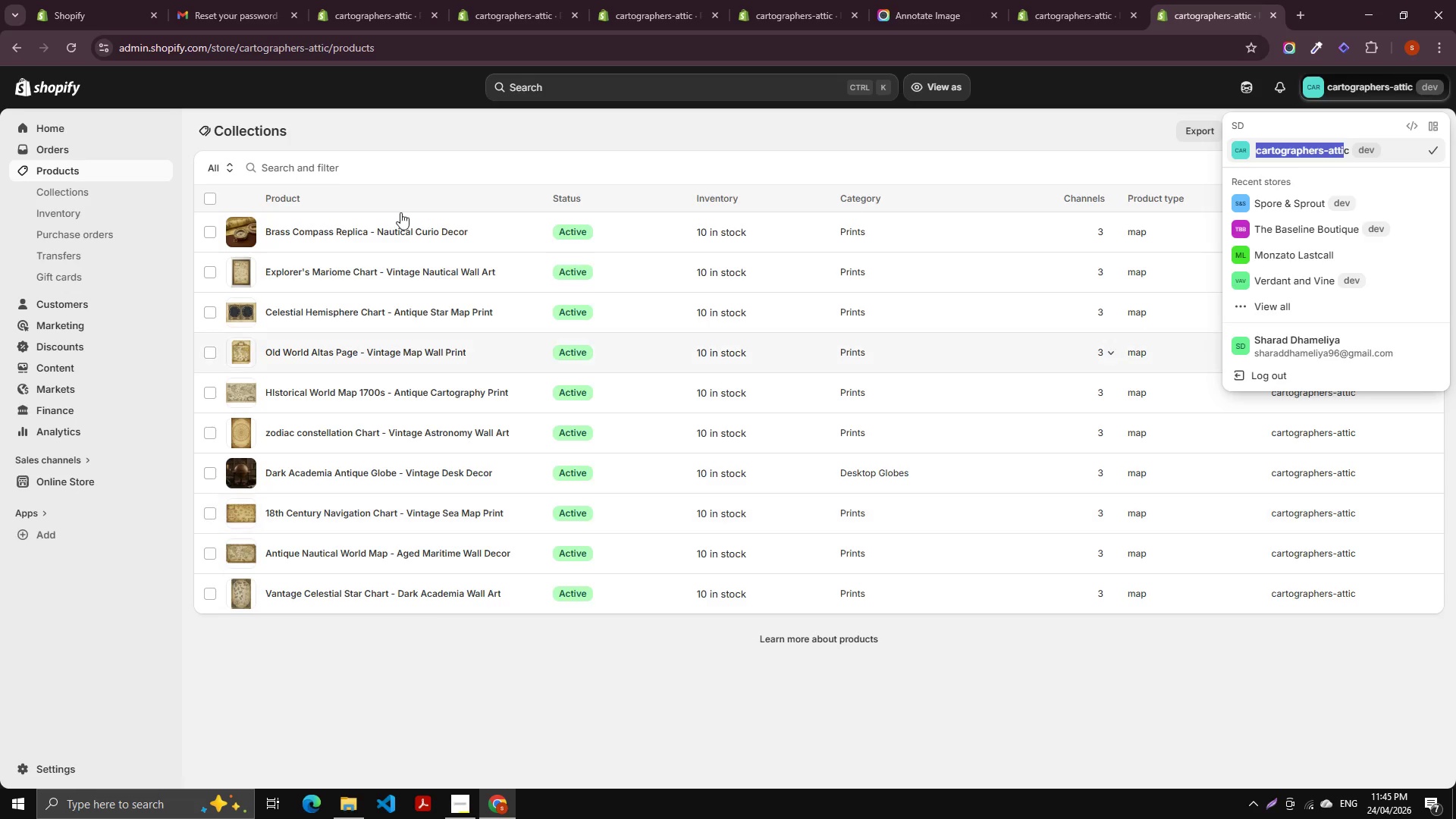 
key(Alt+AltLeft)
 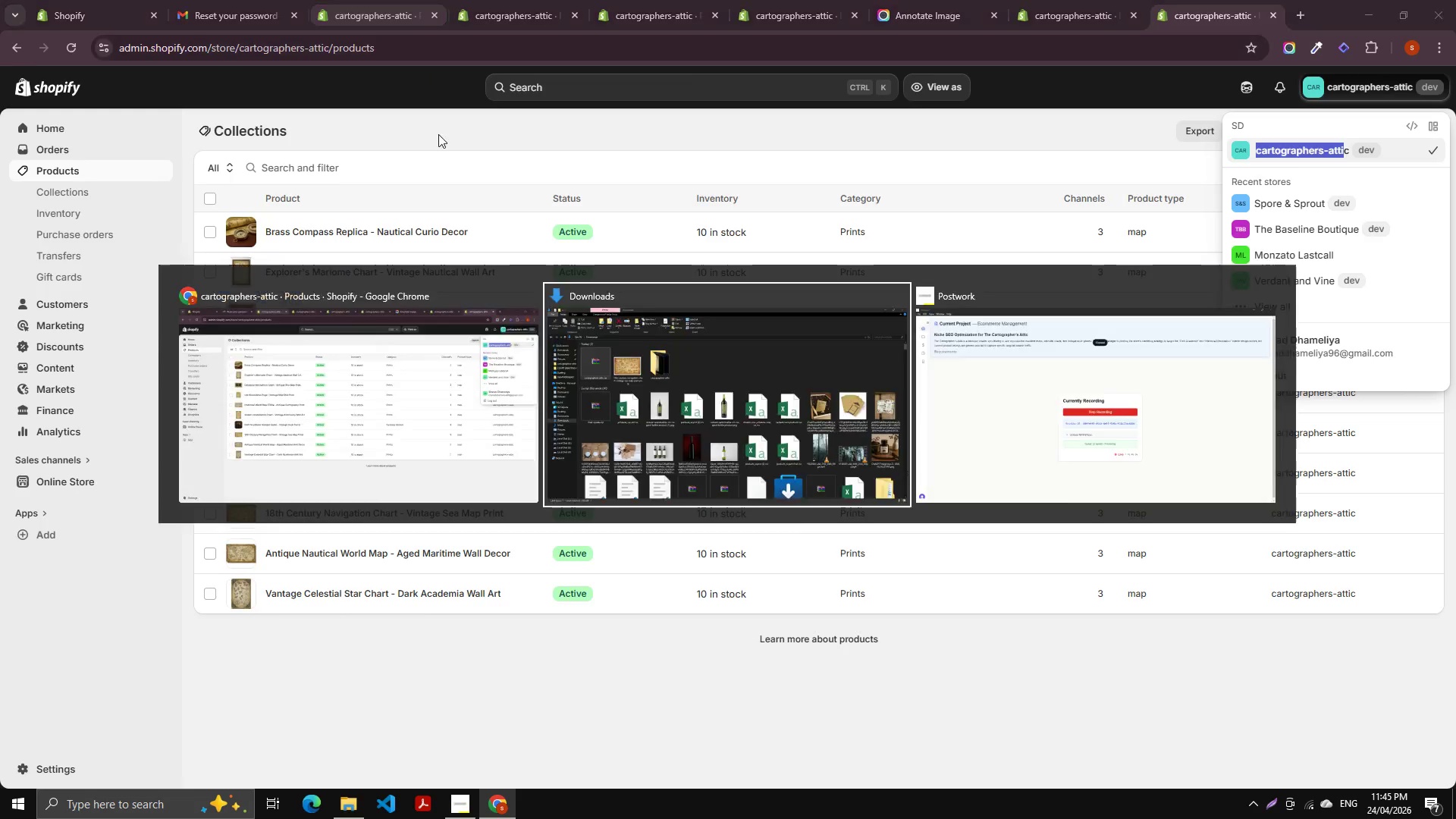 
key(Alt+Tab)
 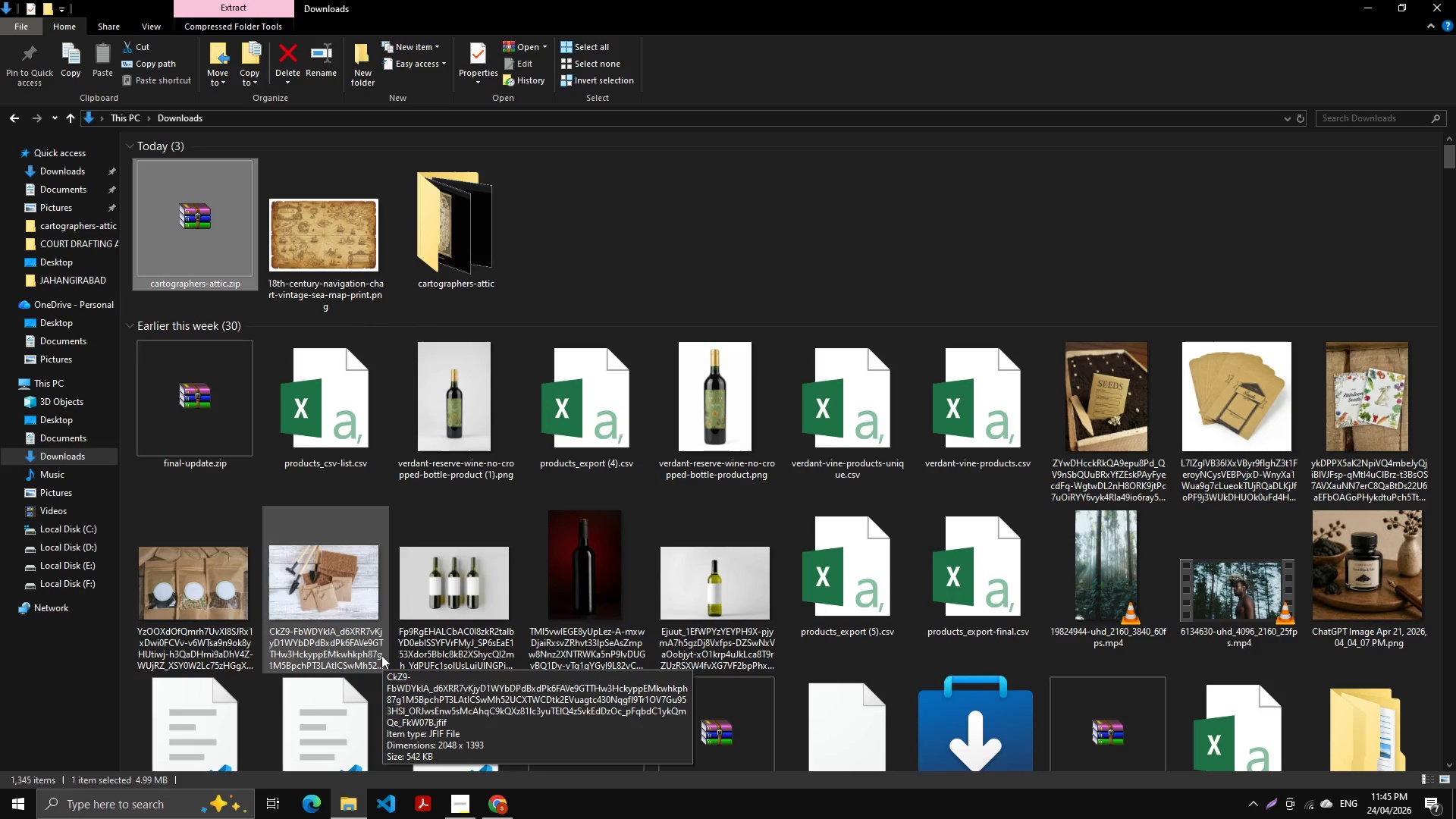 
wait(26.38)
 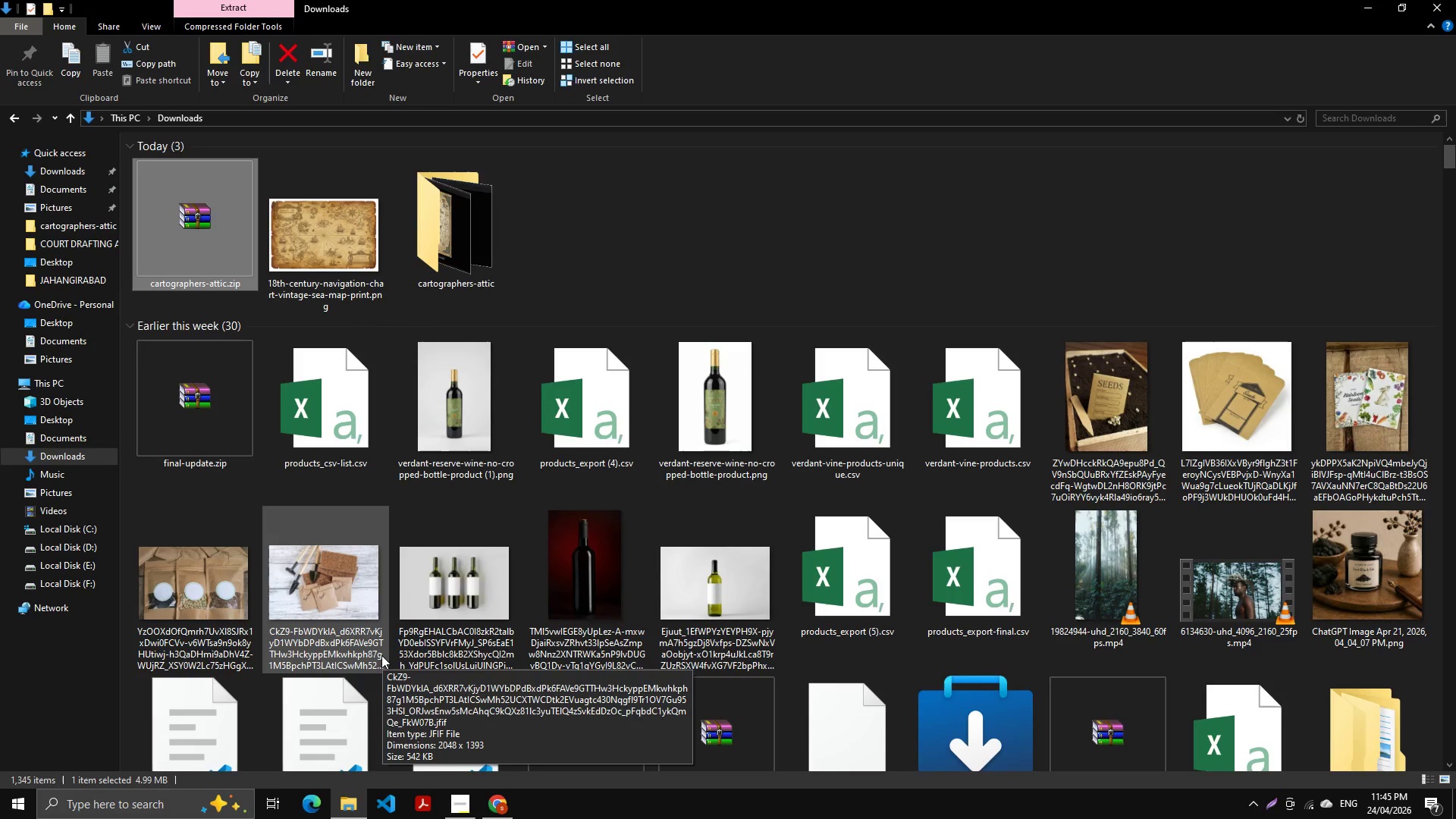 
left_click([491, 802])
 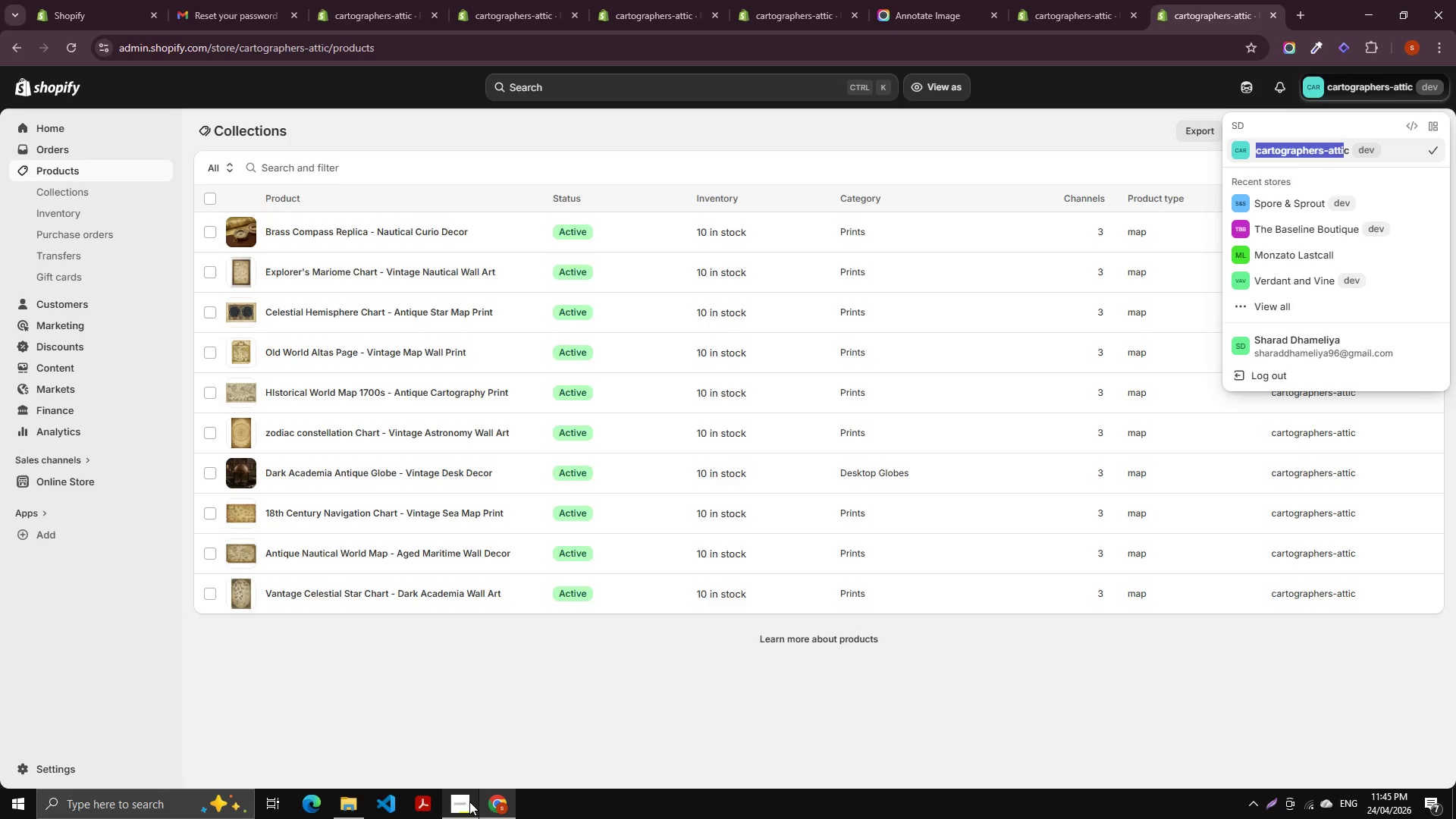 
left_click([456, 805])
 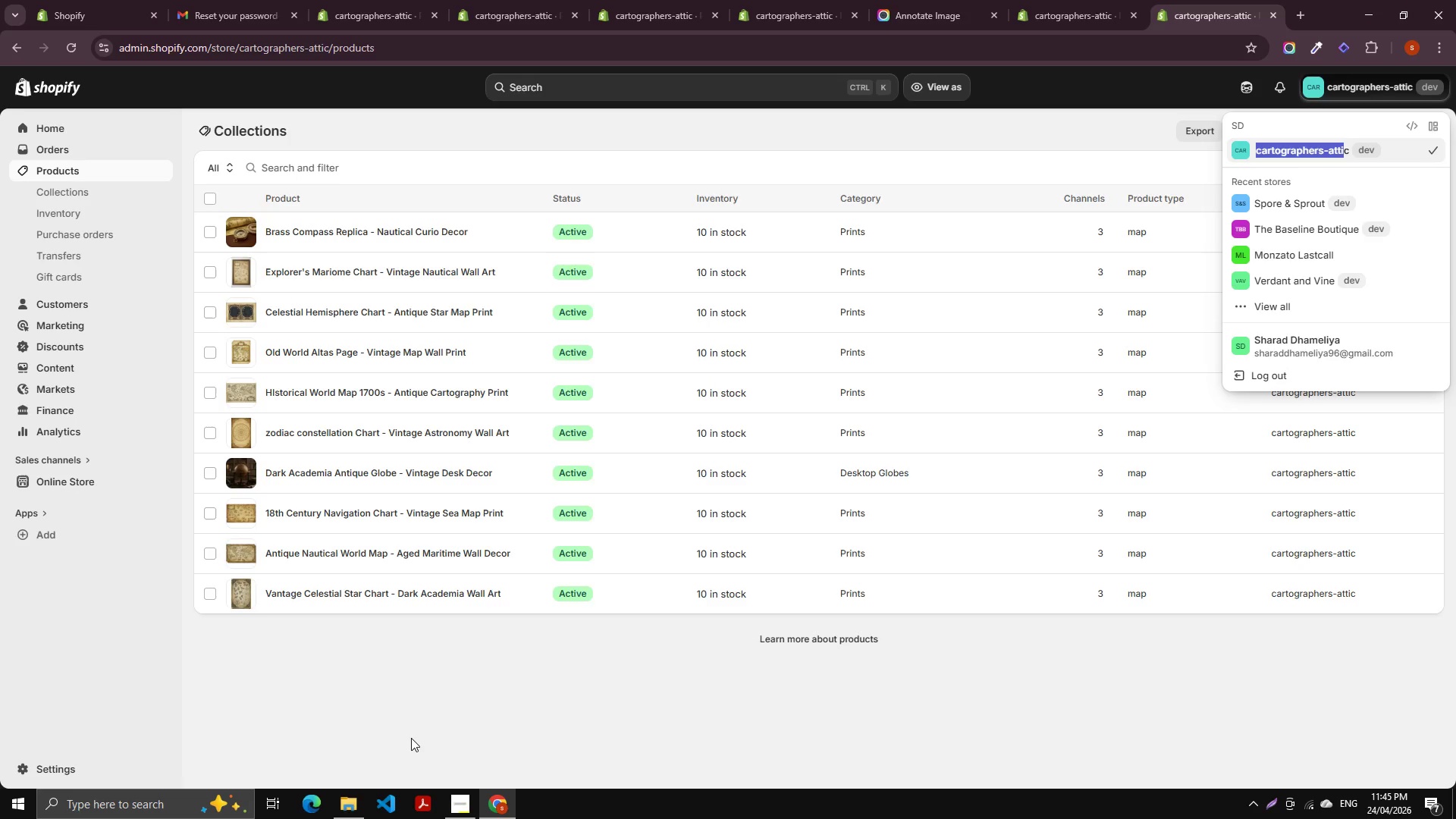 
wait(14.0)
 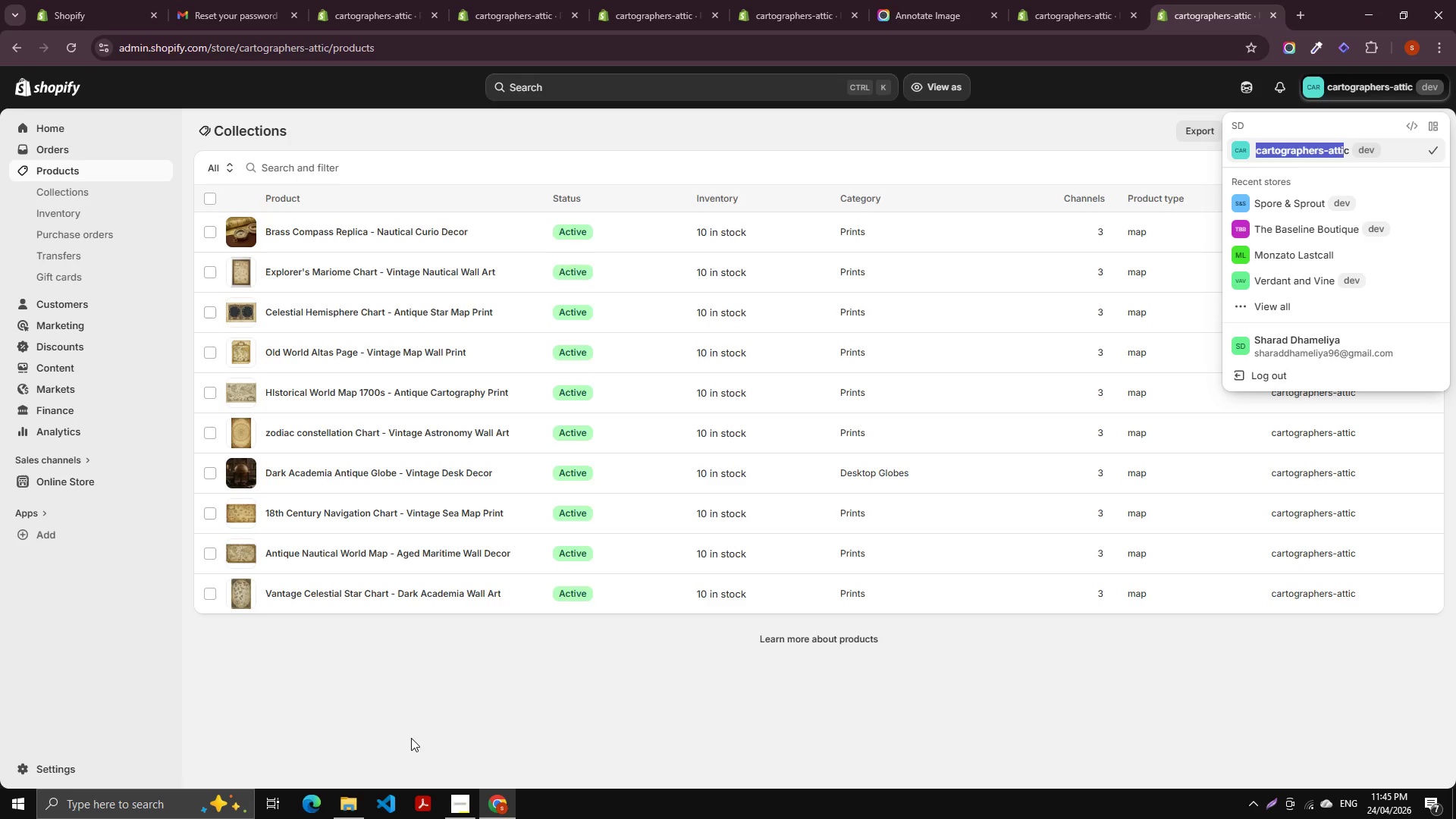 
mouse_move([83, 758])
 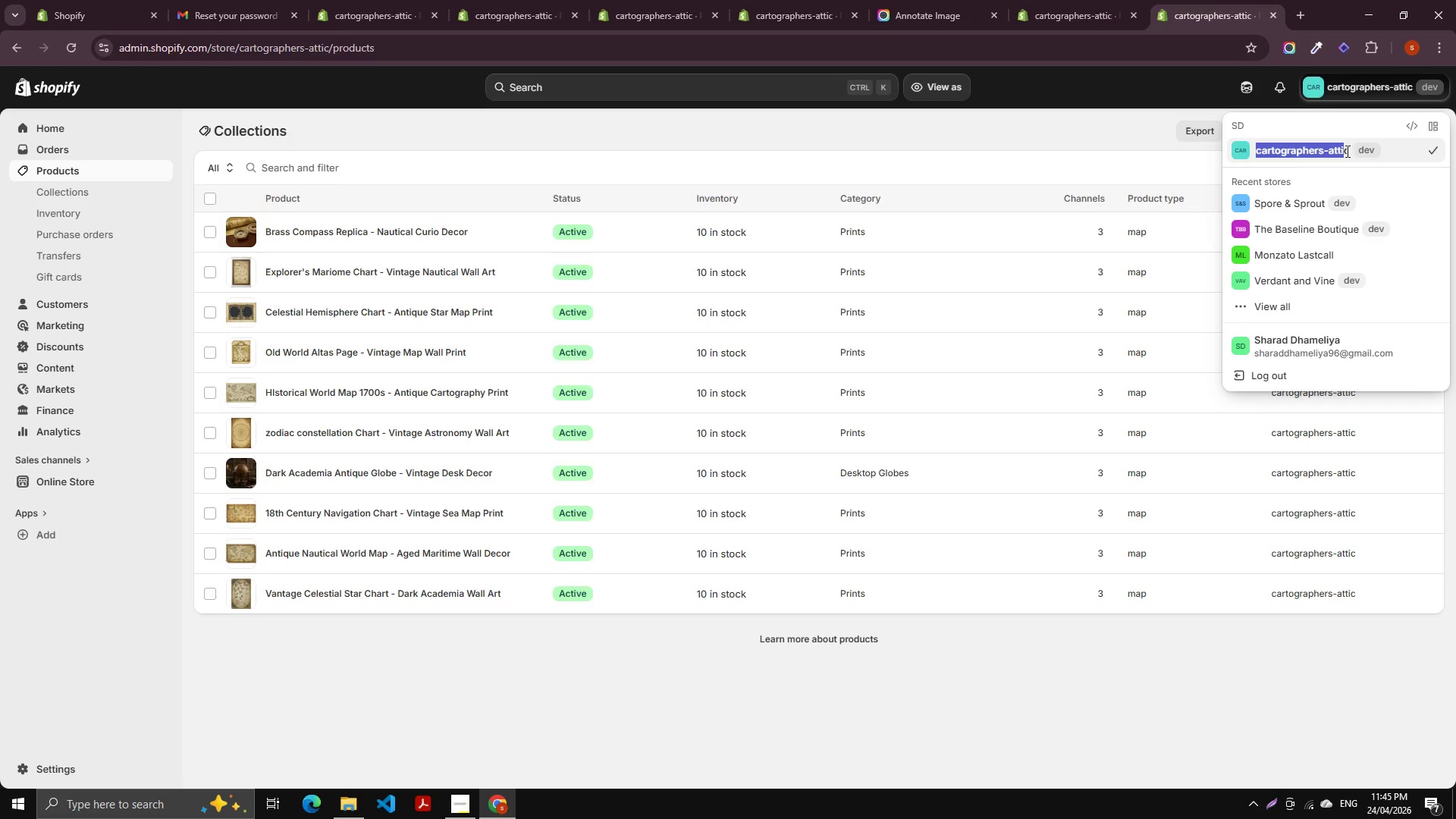 
left_click([1076, 155])
 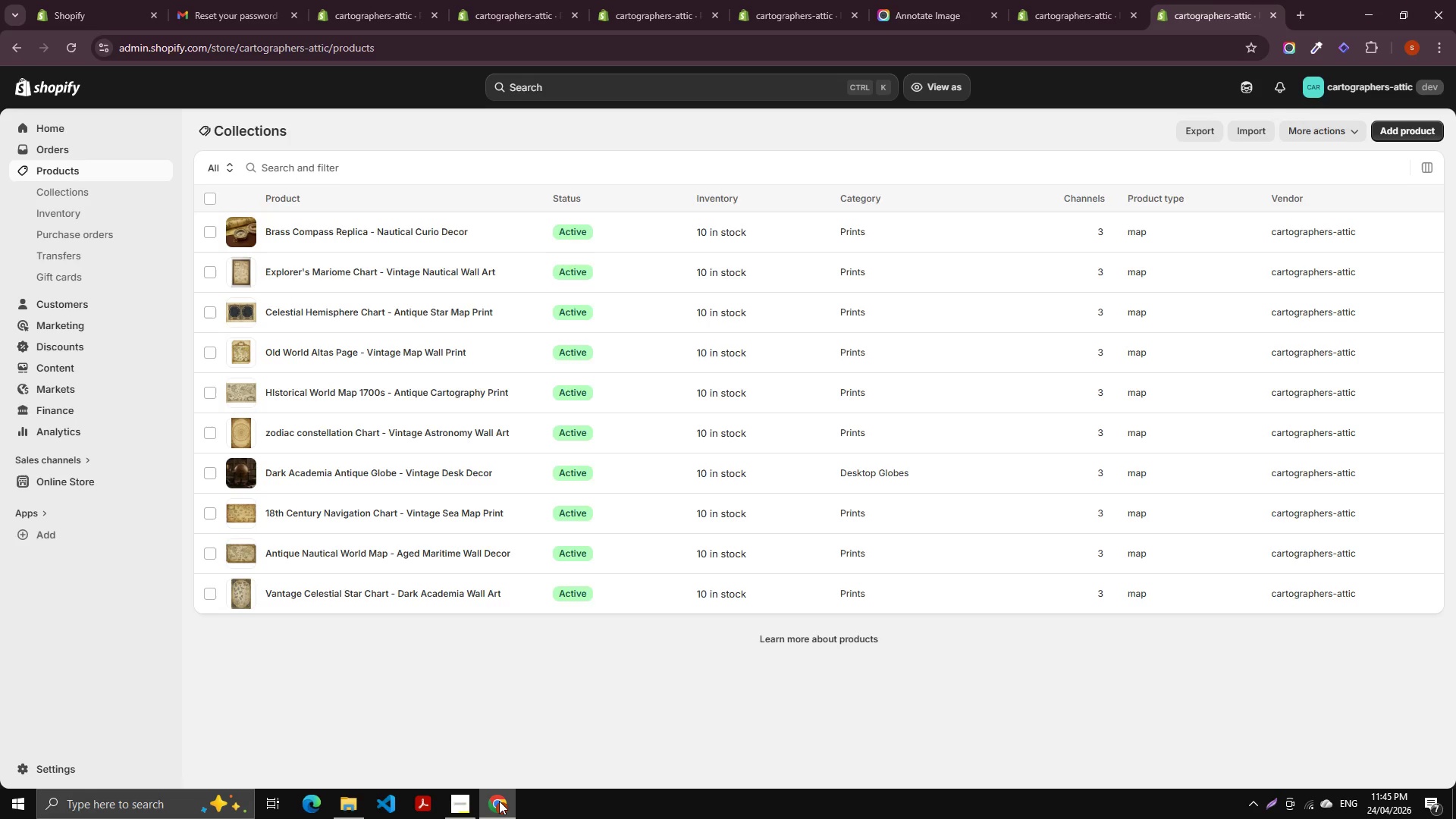 
mouse_move([463, 789])
 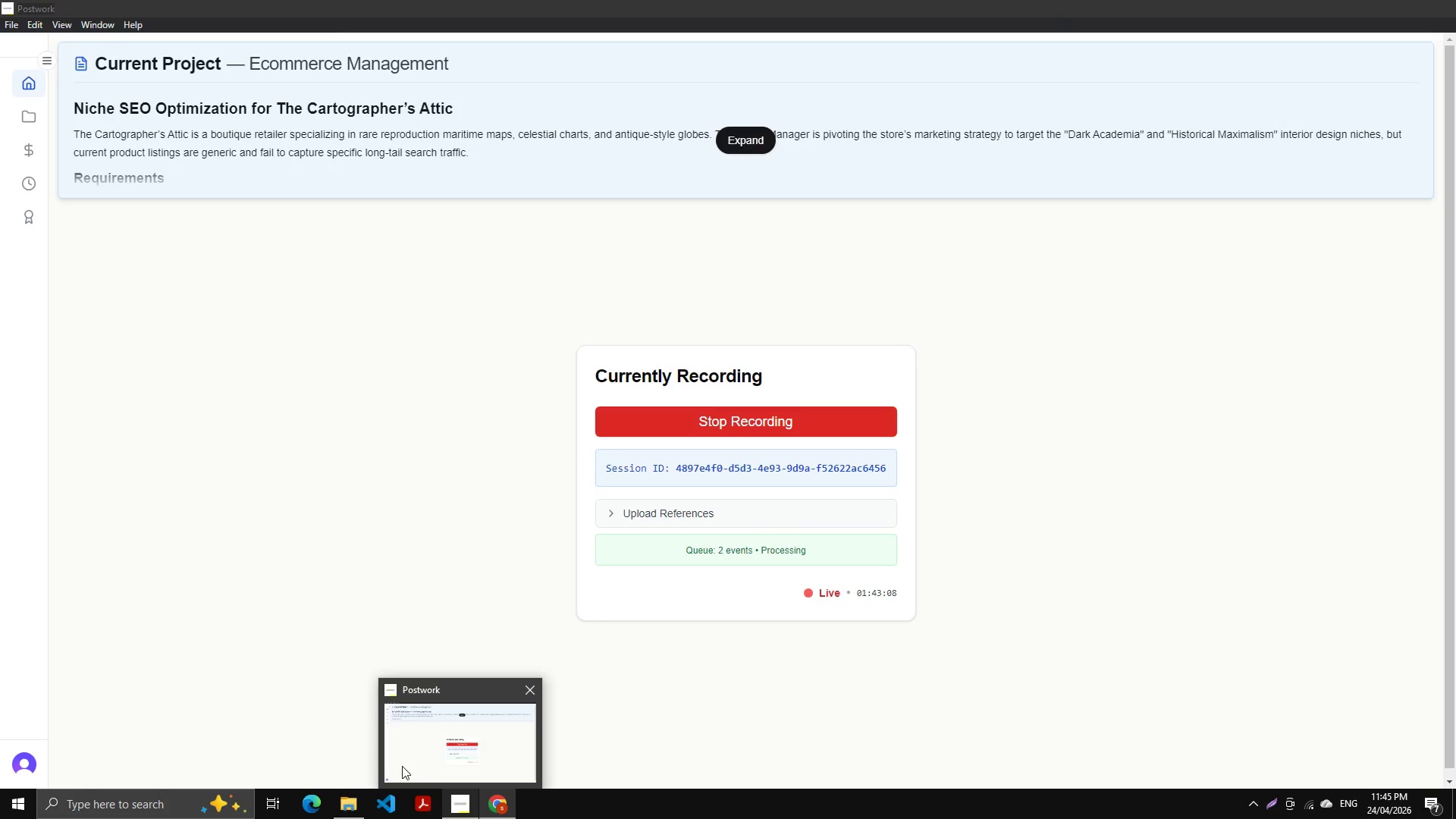 
left_click([374, 458])
 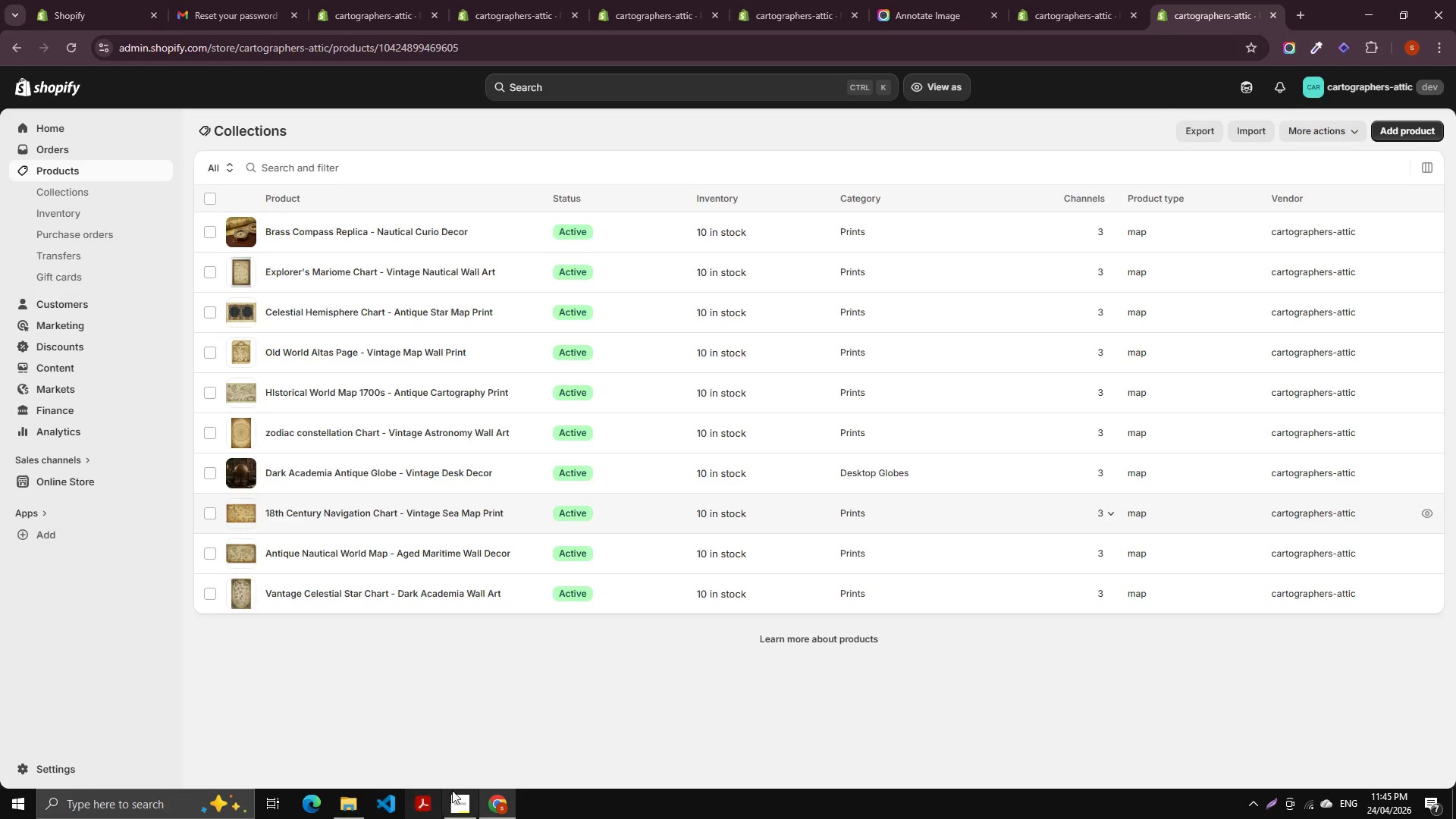 
left_click([364, 801])
 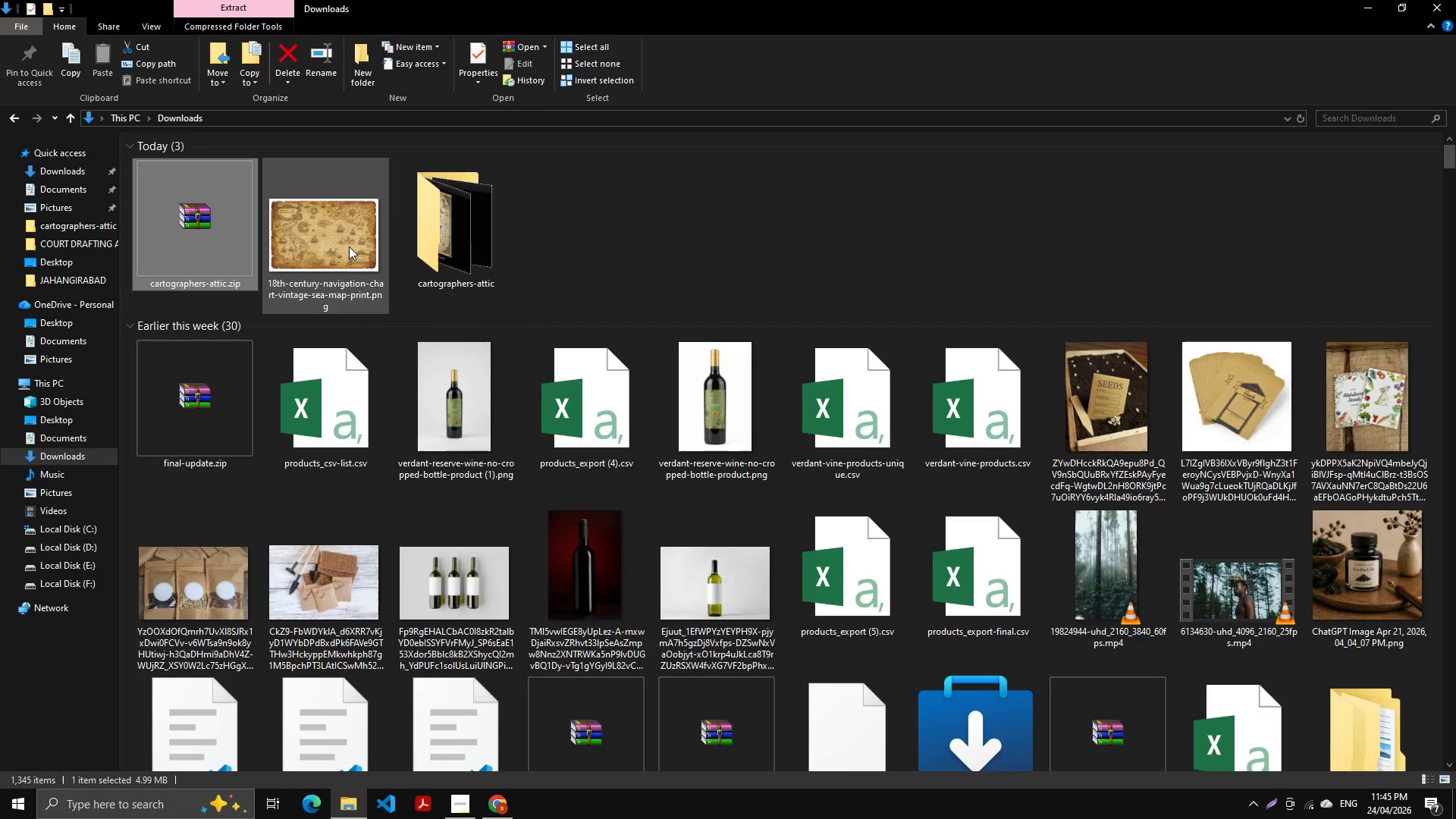 
left_click([435, 241])
 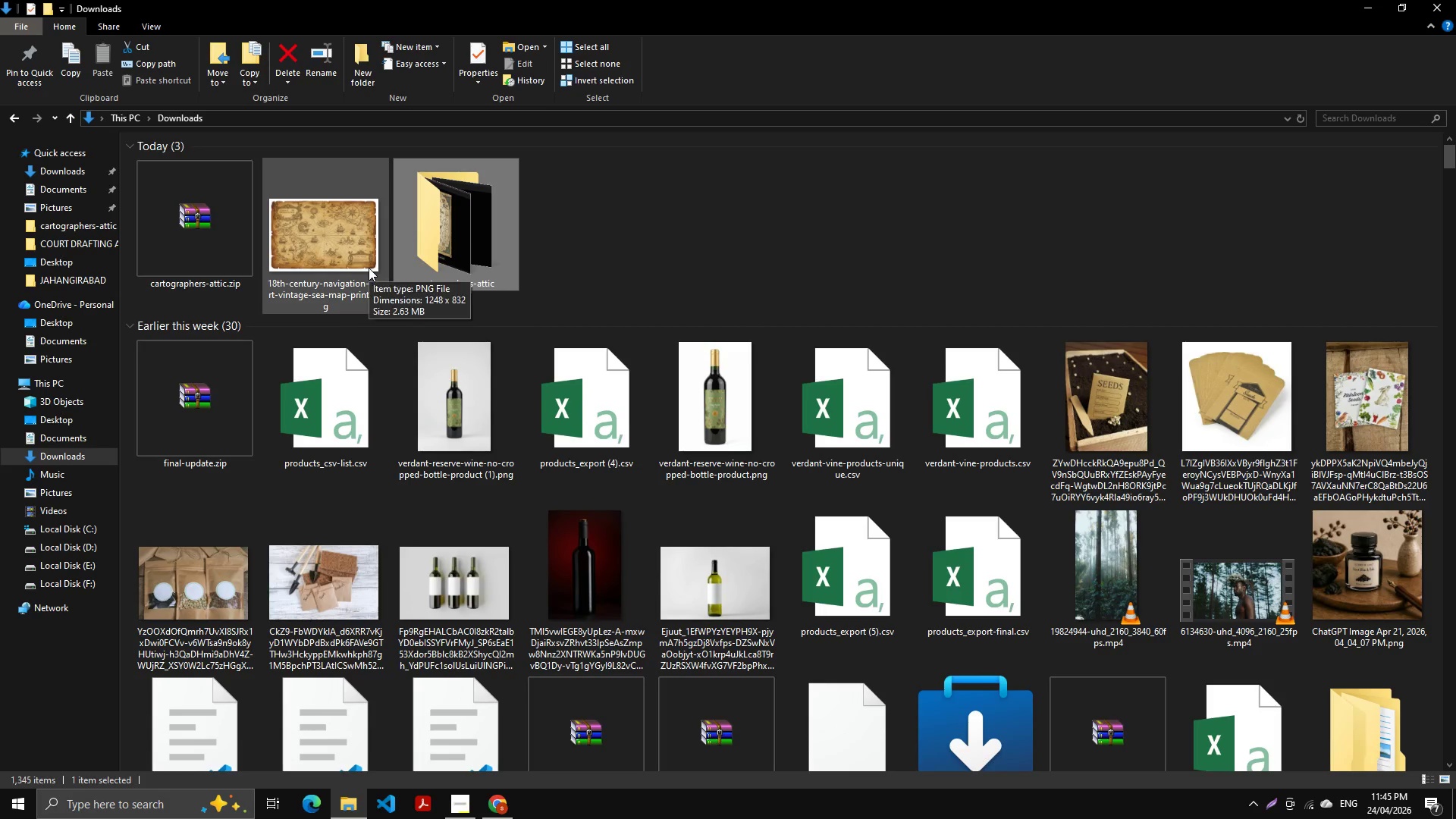 
key(End)
 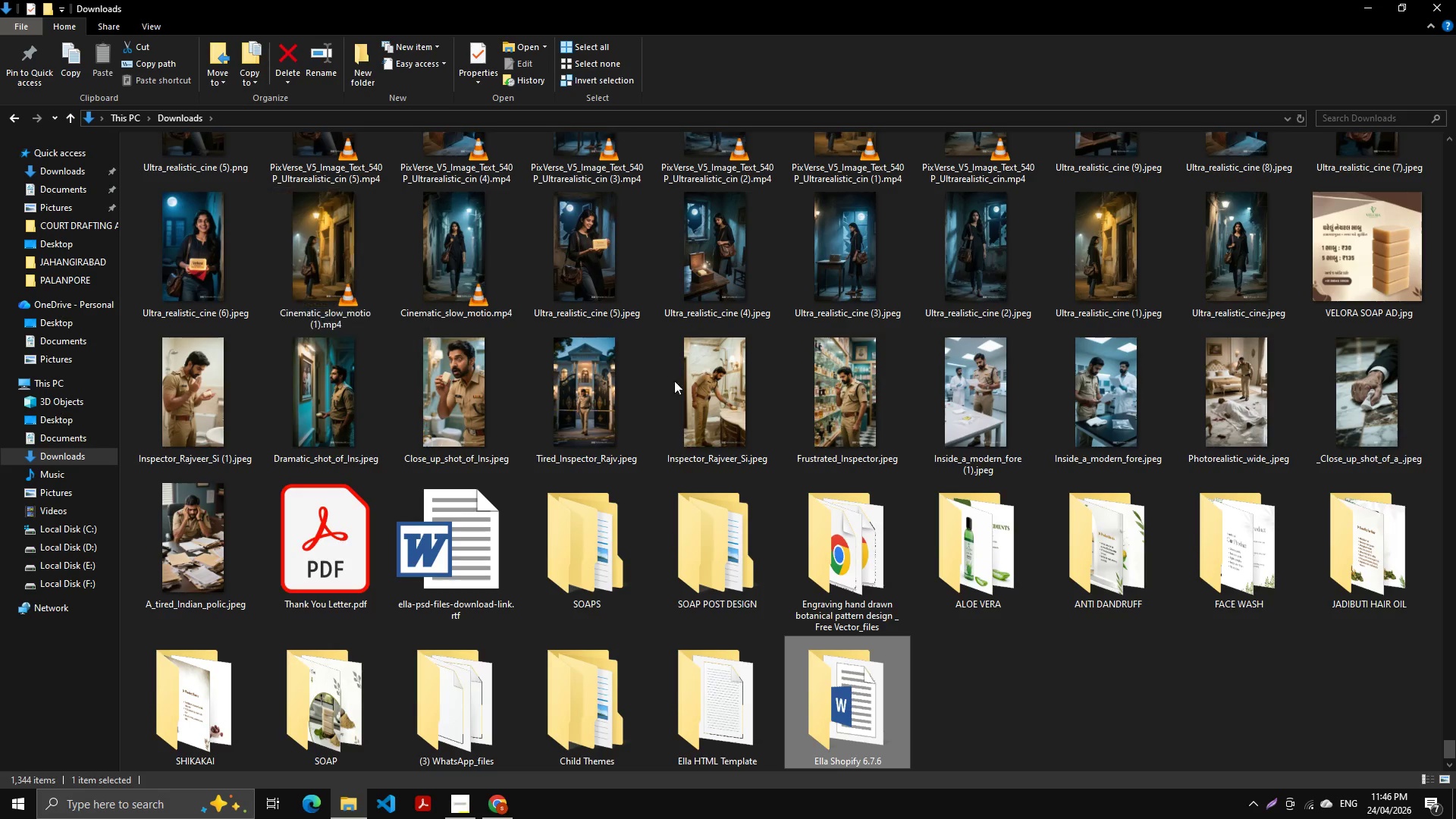 
key(Delete)
 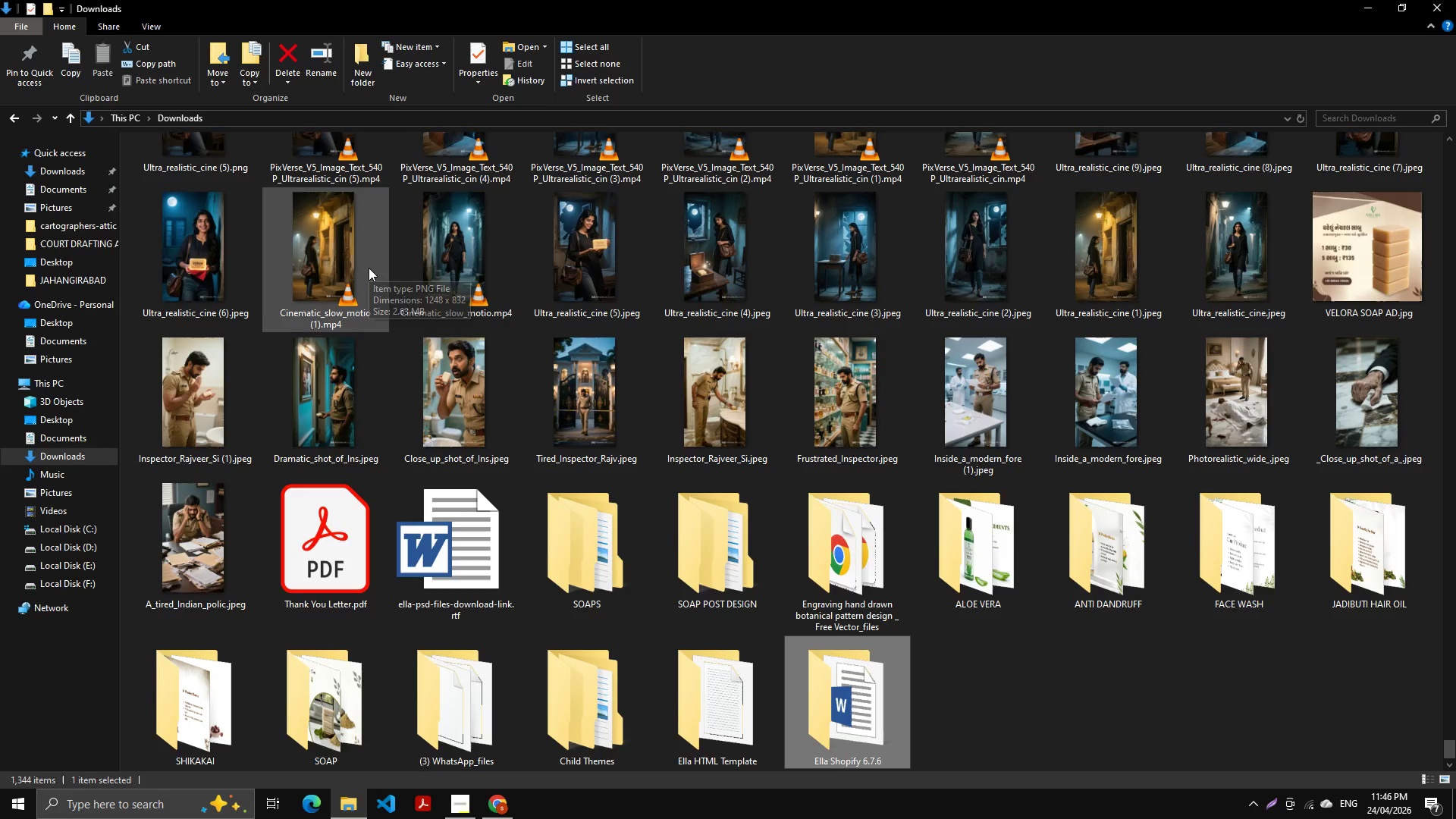 
scroll: coordinate [1250, 399], scroll_direction: up, amount: 12.0
 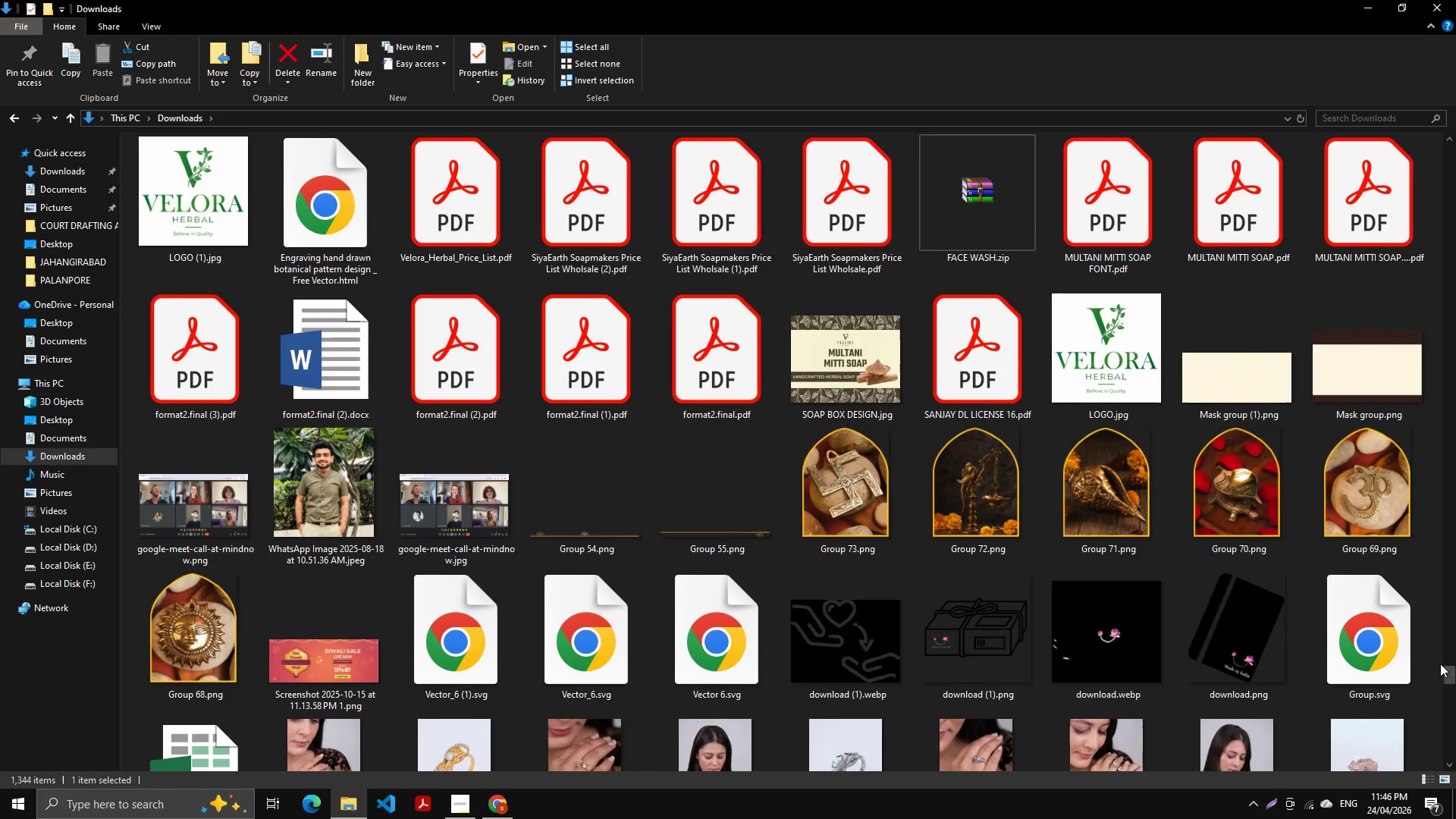 
left_click_drag(start_coordinate=[1451, 667], to_coordinate=[1404, 74])
 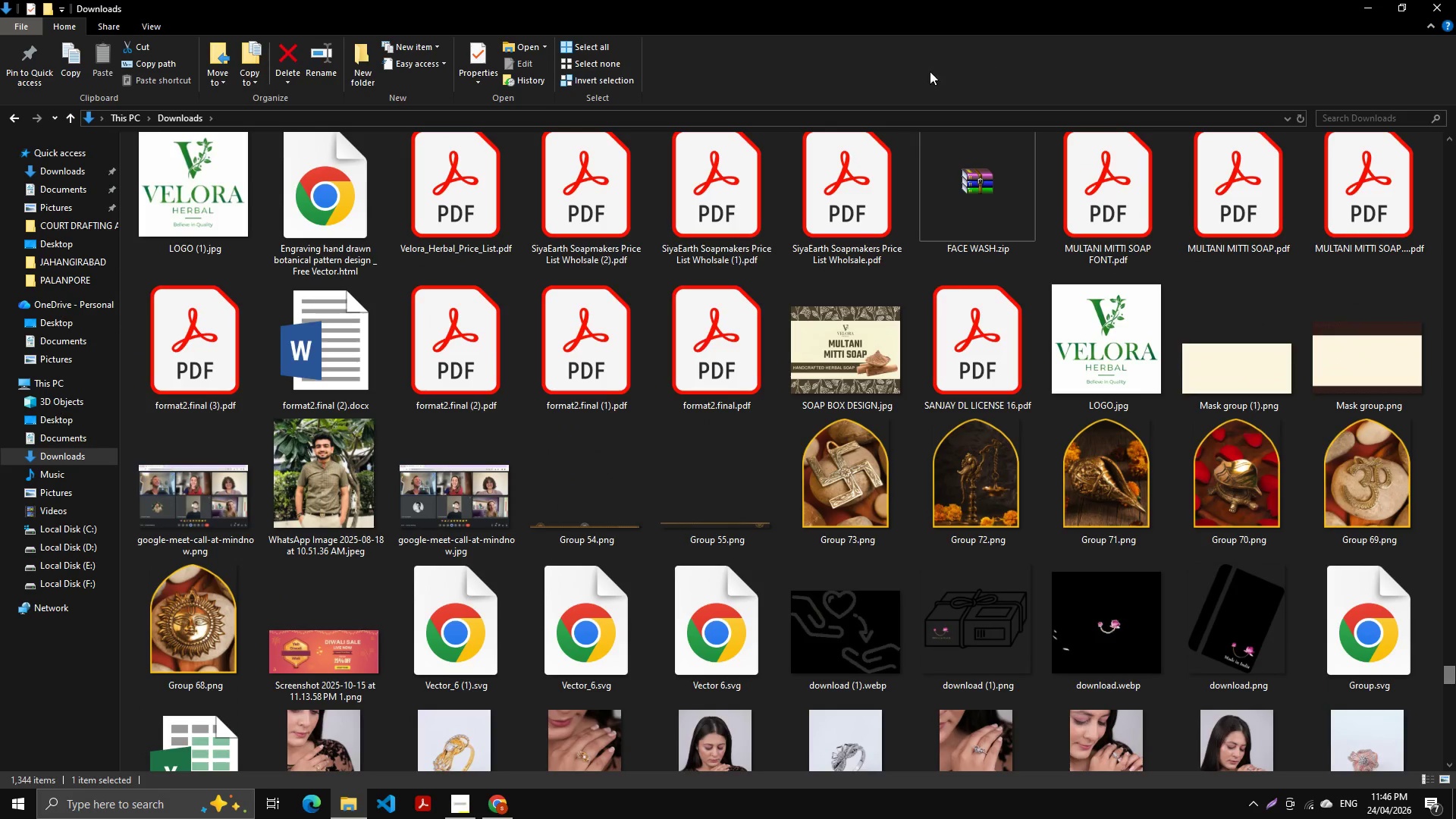 
scroll: coordinate [337, 278], scroll_direction: up, amount: 71.0
 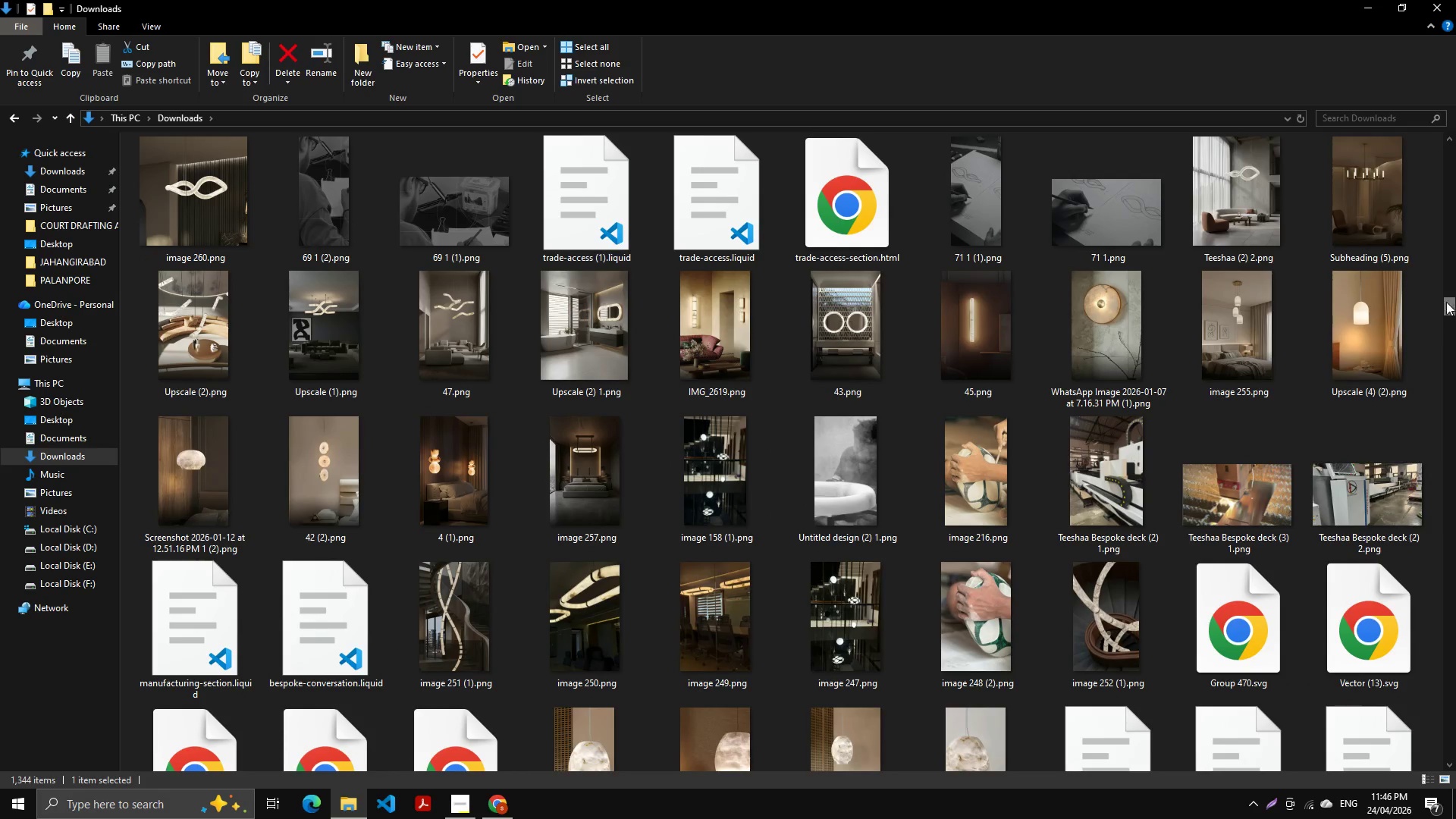 
left_click_drag(start_coordinate=[1445, 299], to_coordinate=[1429, 86])
 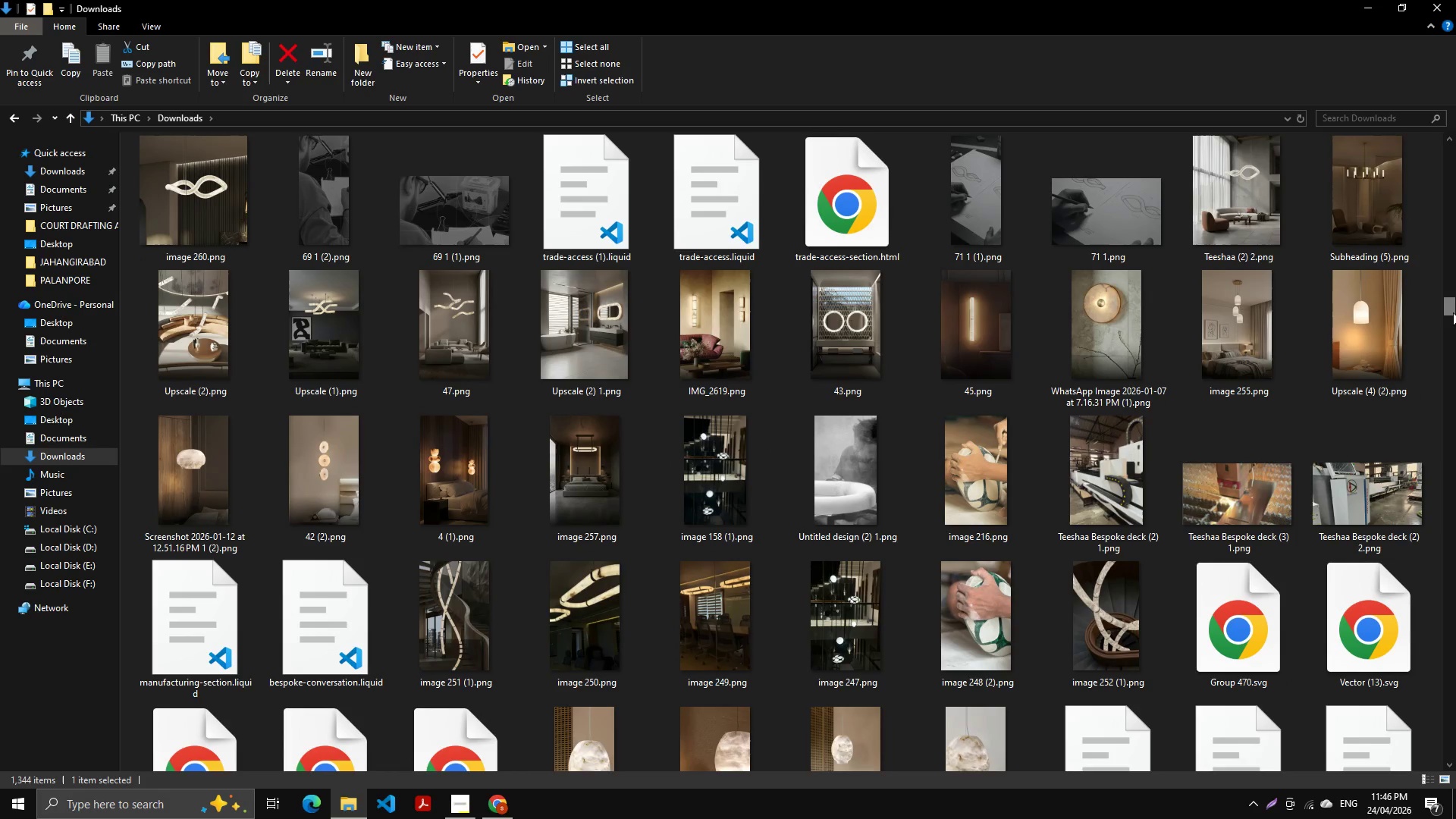 
left_click_drag(start_coordinate=[1450, 309], to_coordinate=[1426, 152])
 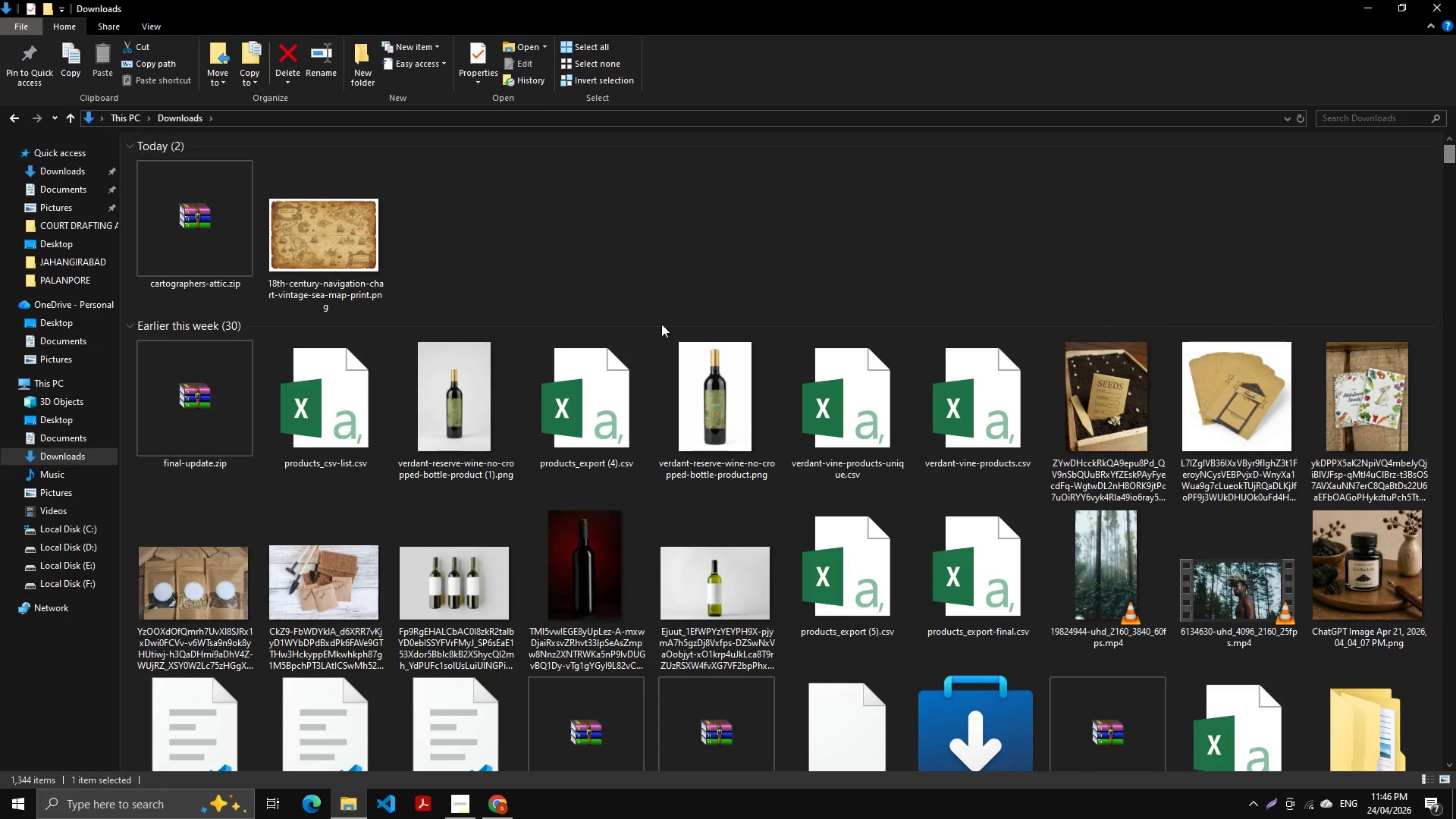 
scroll: coordinate [521, 331], scroll_direction: up, amount: 6.0
 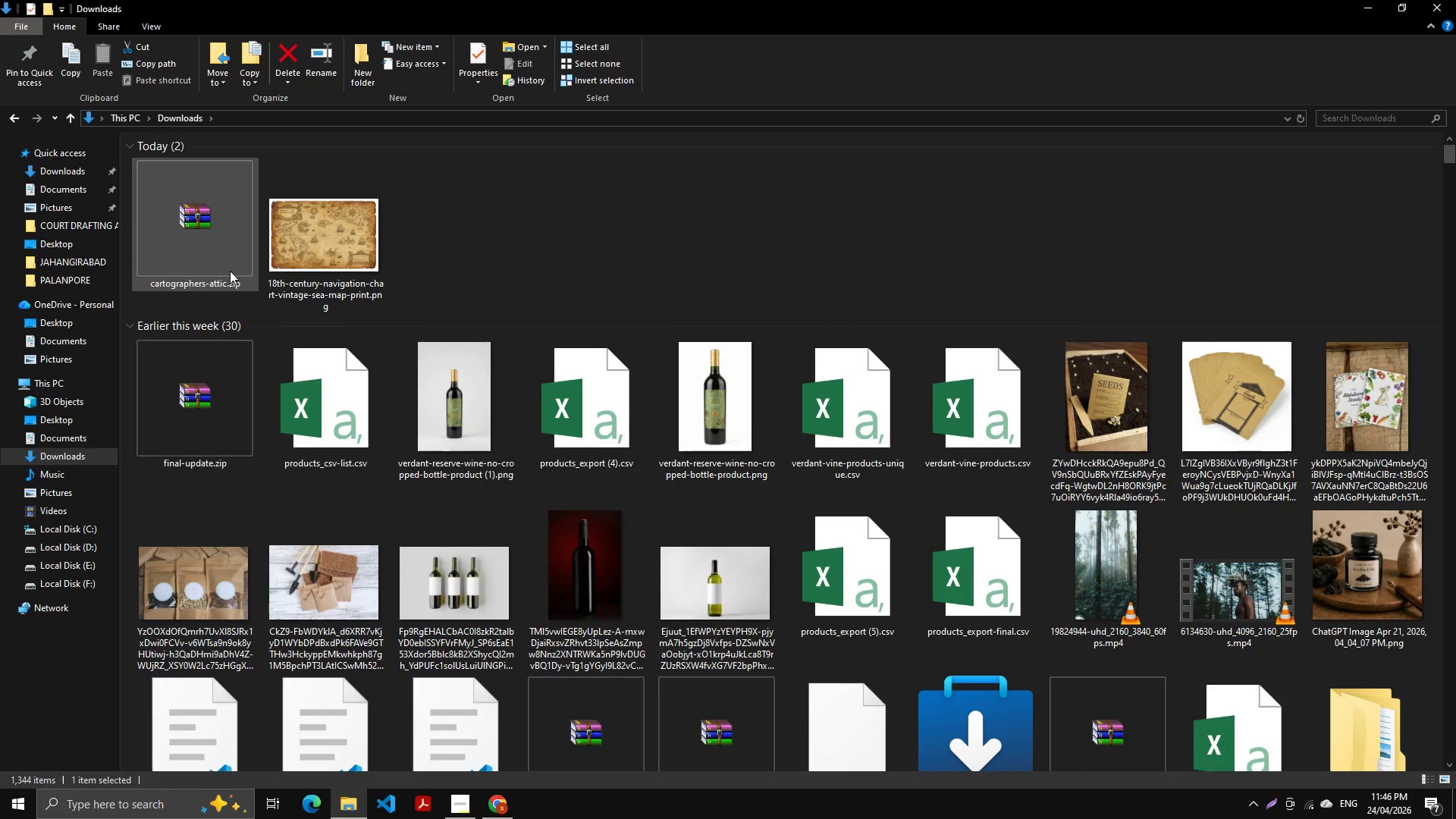 
left_click([224, 268])
 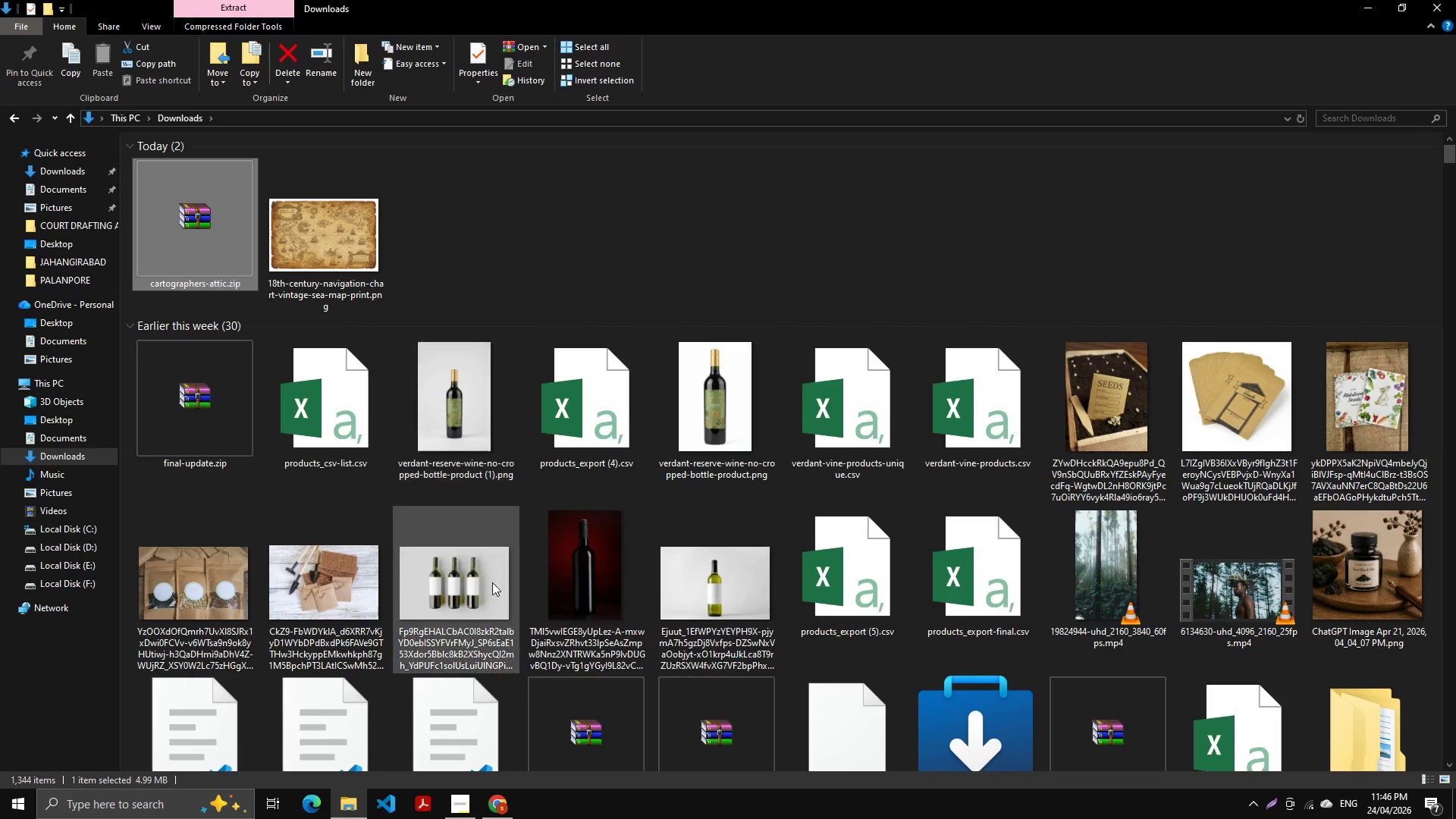 
key(Alt+AltLeft)
 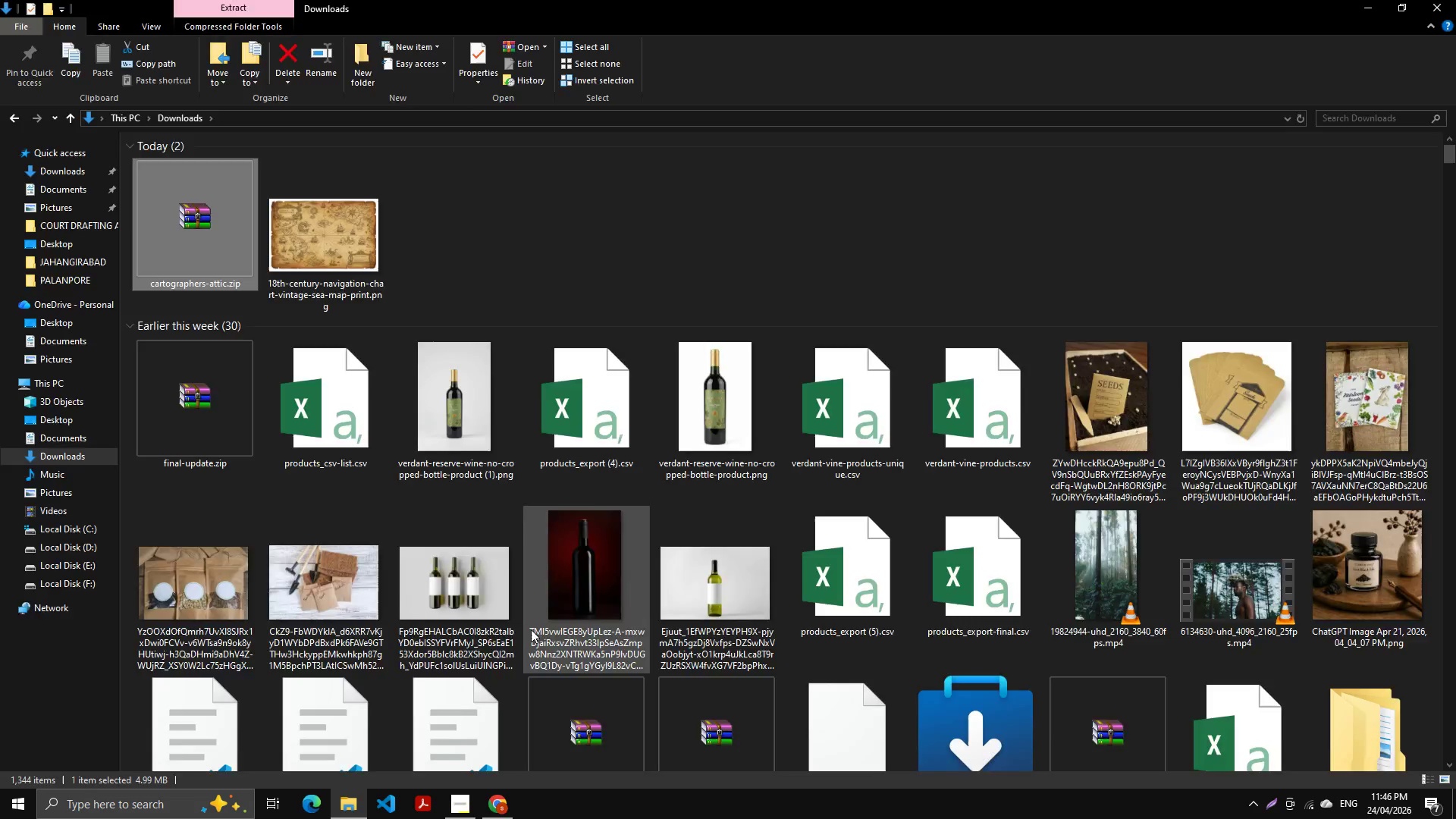 
key(Alt+Tab)
 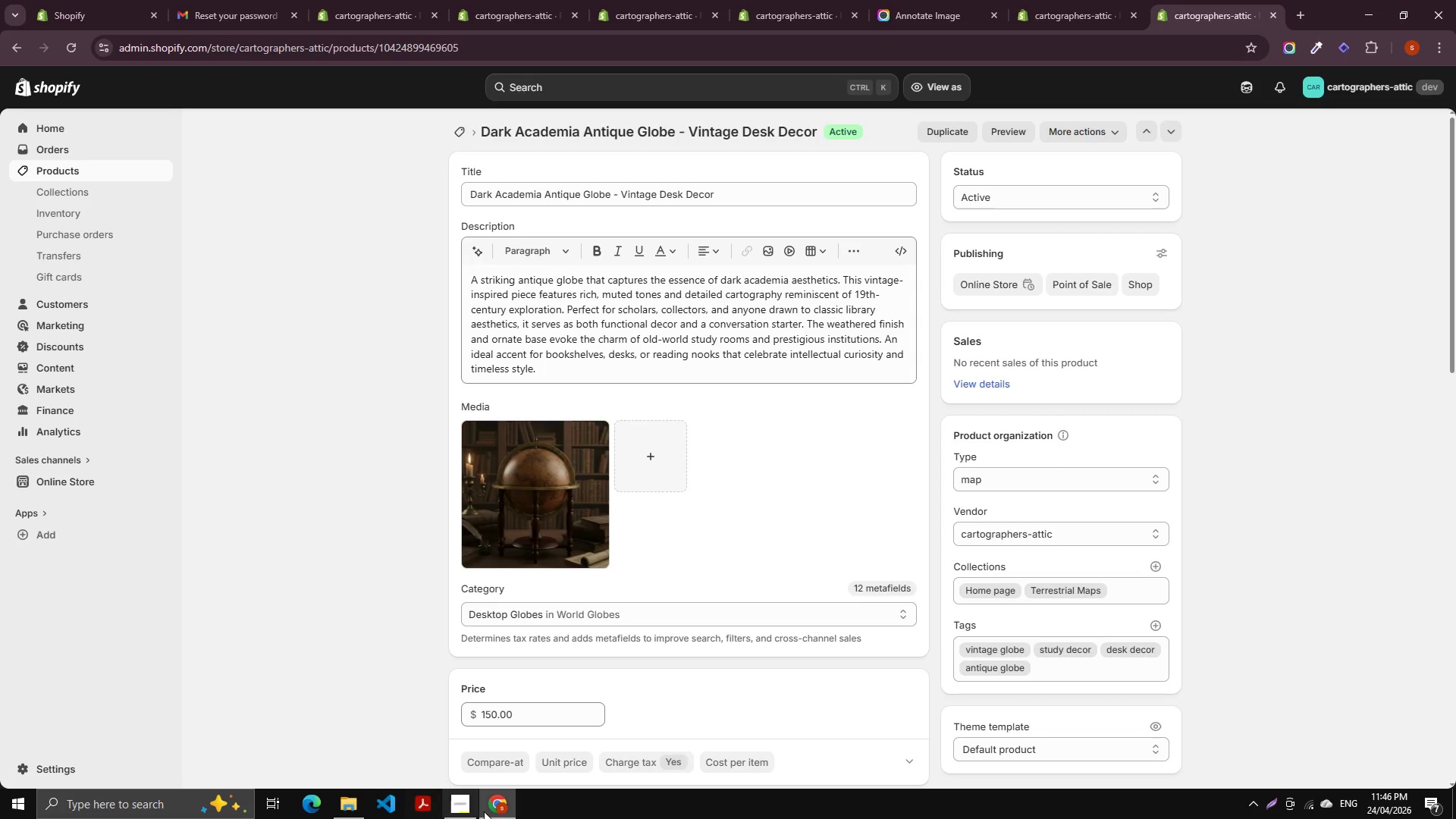 
left_click([456, 796])